 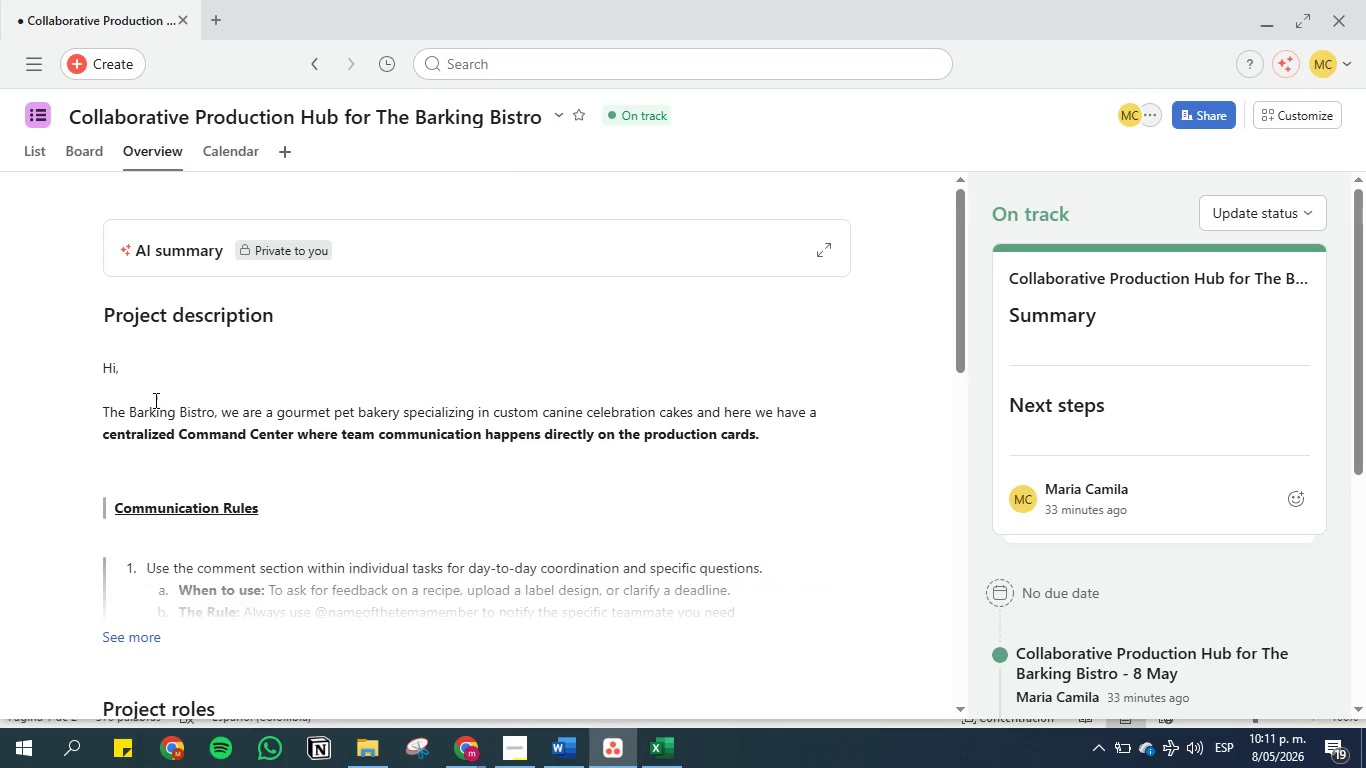 
left_click([236, 568])
 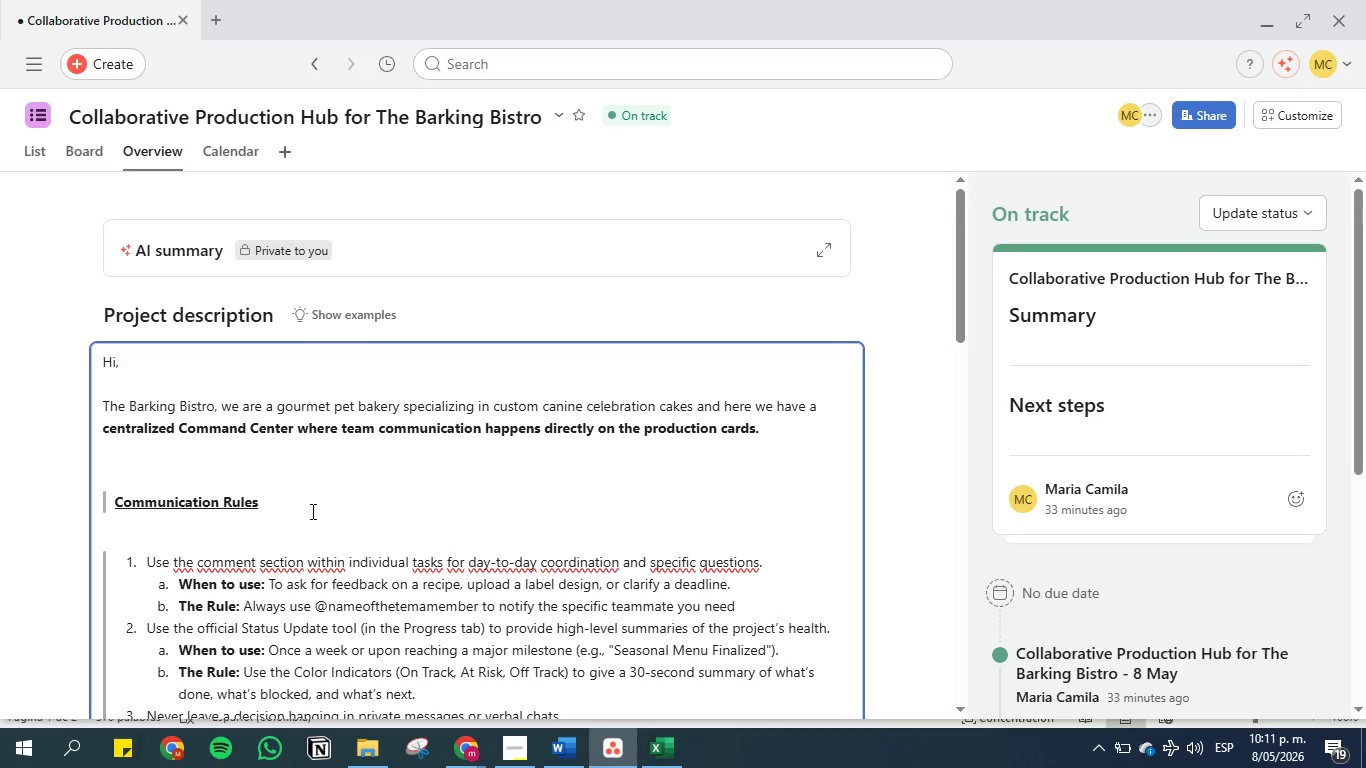 
left_click([309, 511])
 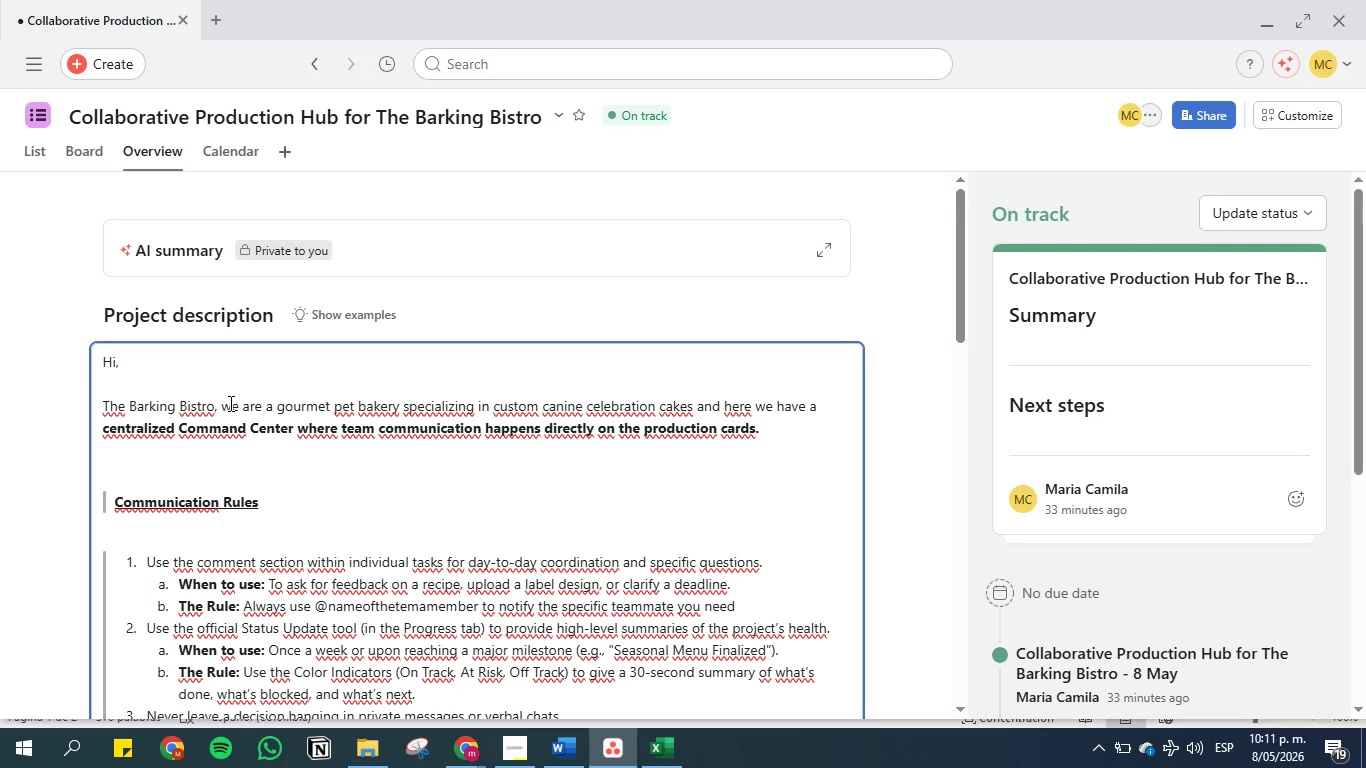 
wait(11.03)
 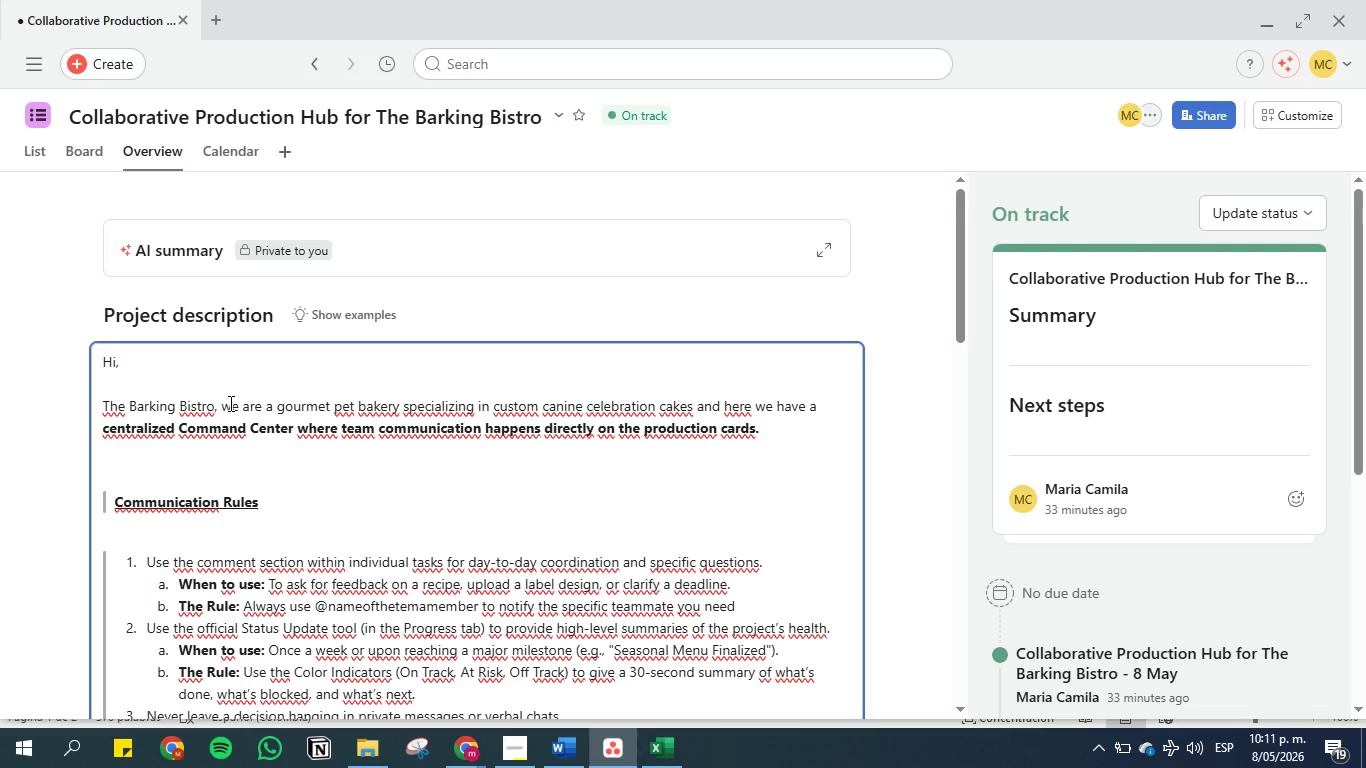 
left_click_drag(start_coordinate=[753, 407], to_coordinate=[725, 407])
 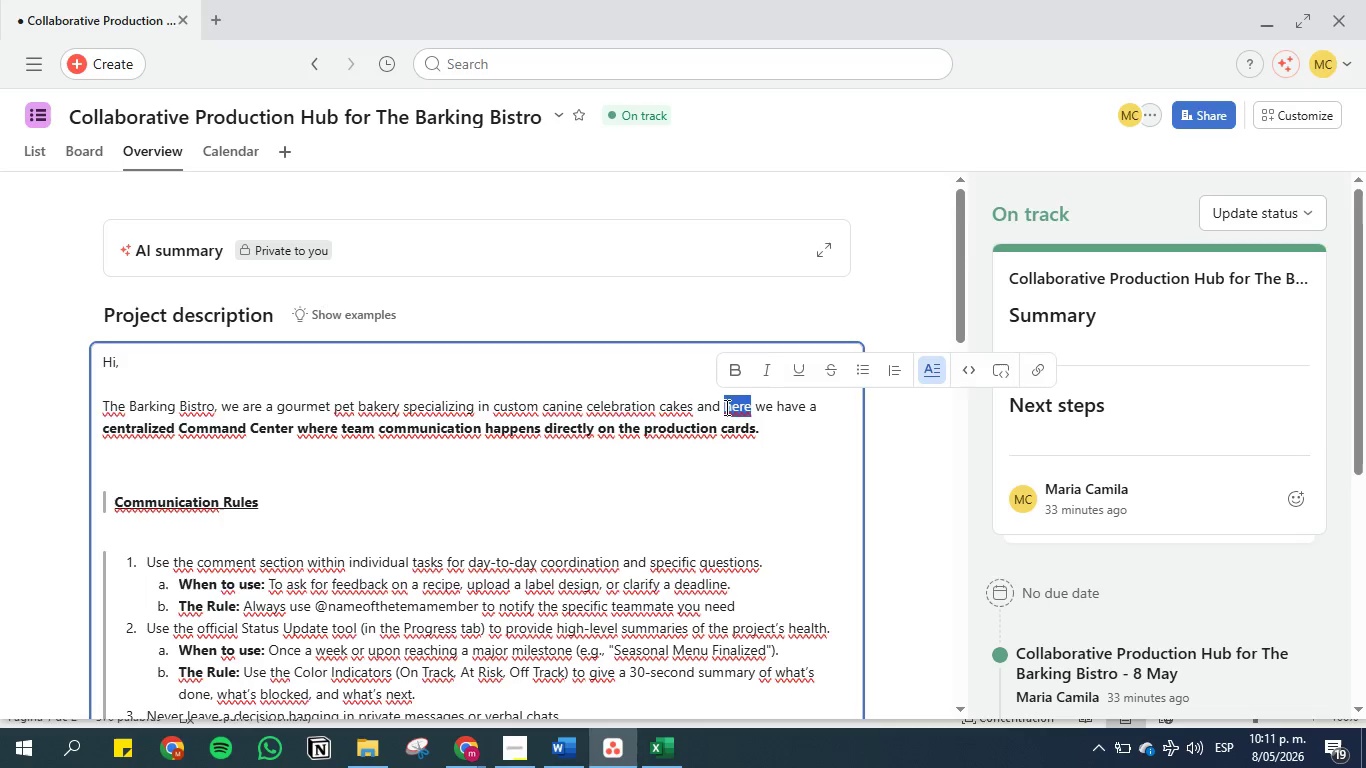 
key(Backspace)
 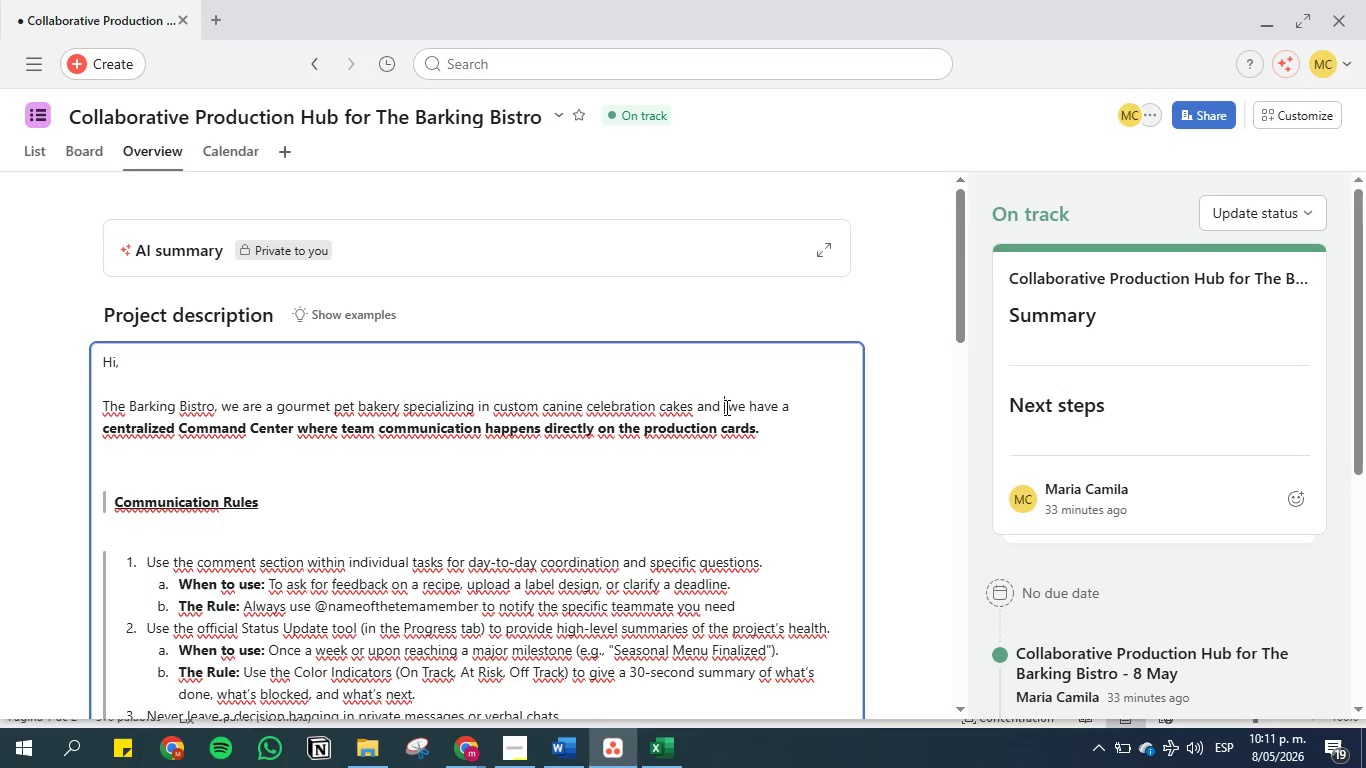 
key(Backspace)
 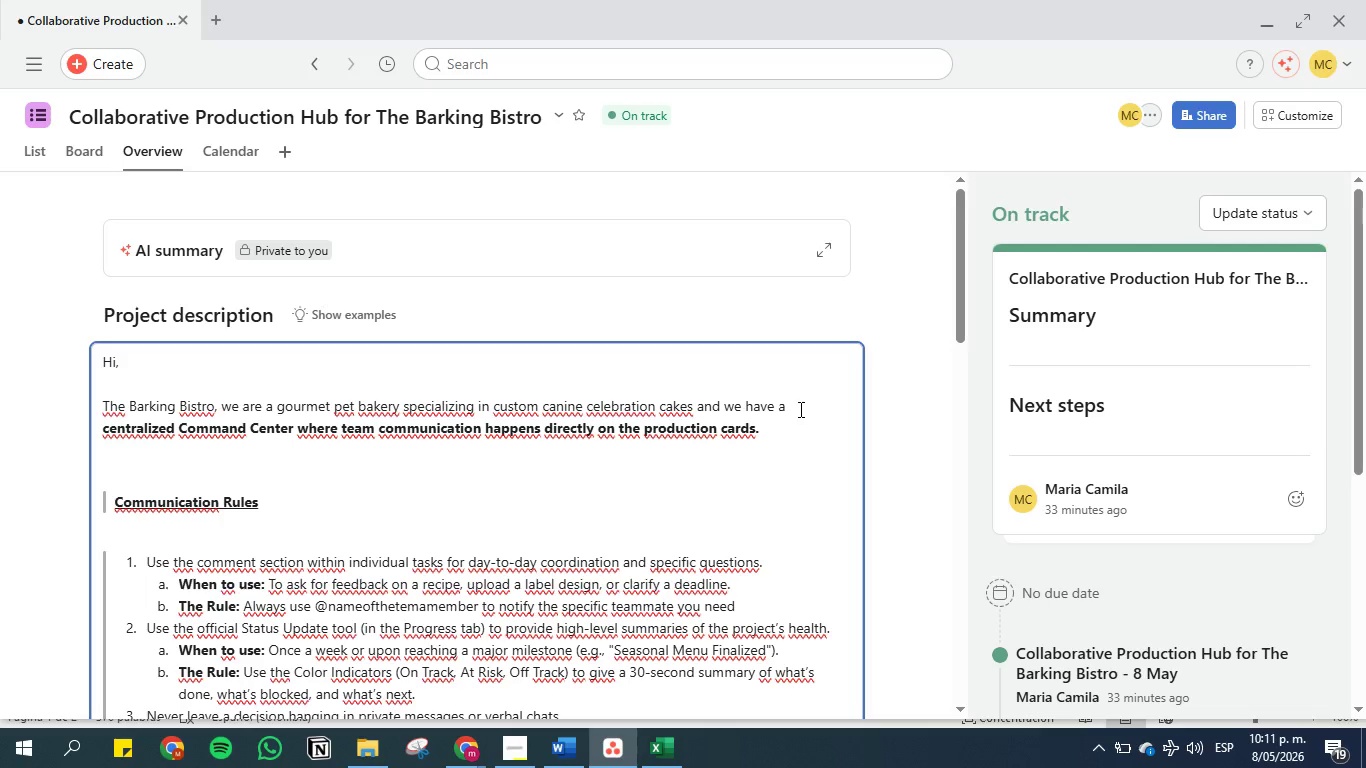 
left_click([776, 402])
 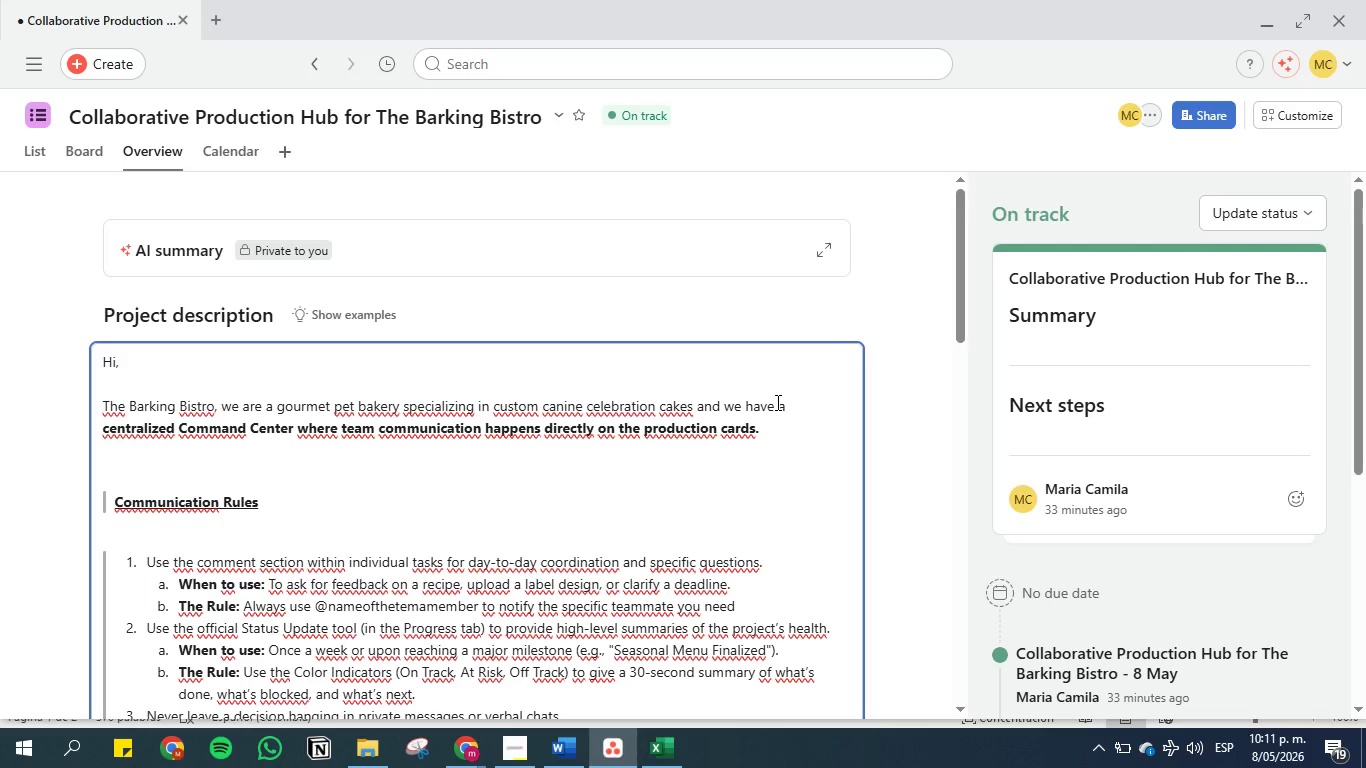 
type(created)
 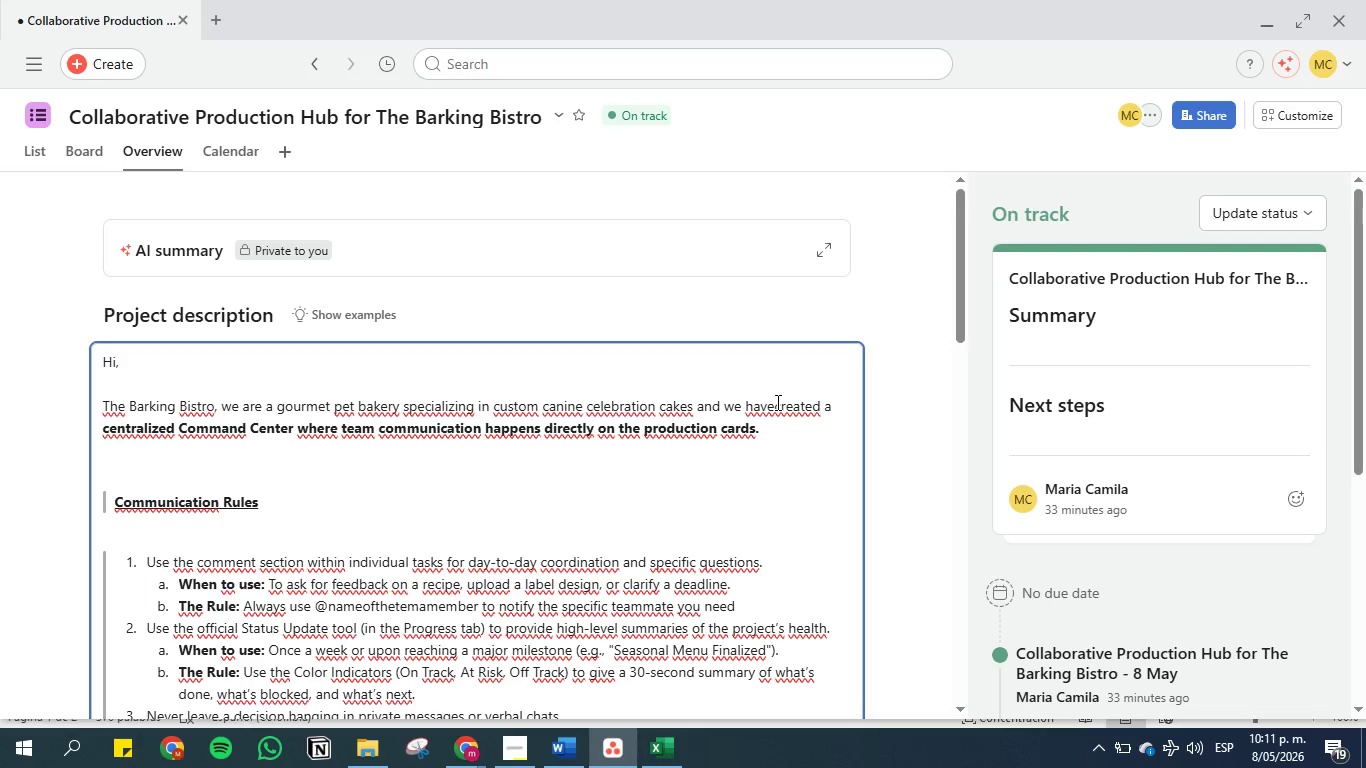 
wait(6.36)
 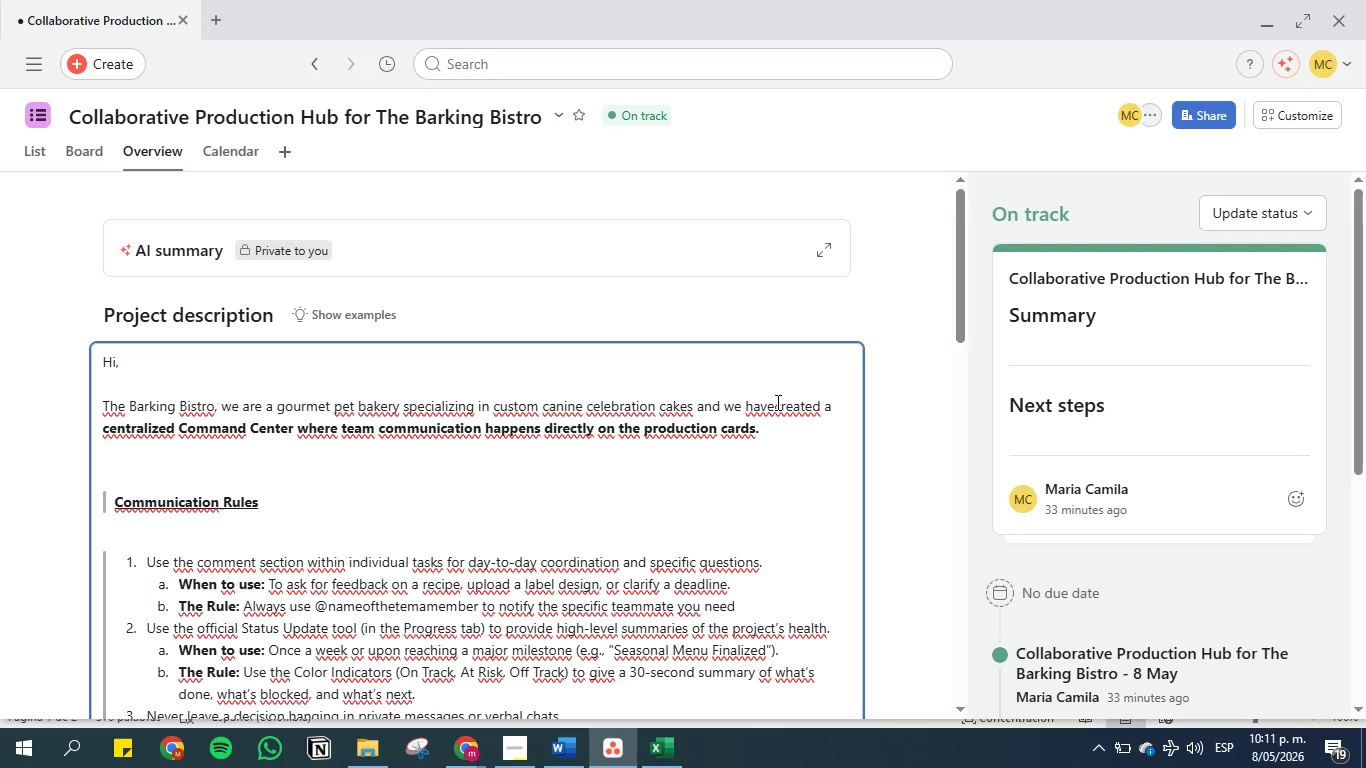 
left_click_drag(start_coordinate=[767, 426], to_coordinate=[397, 448])
 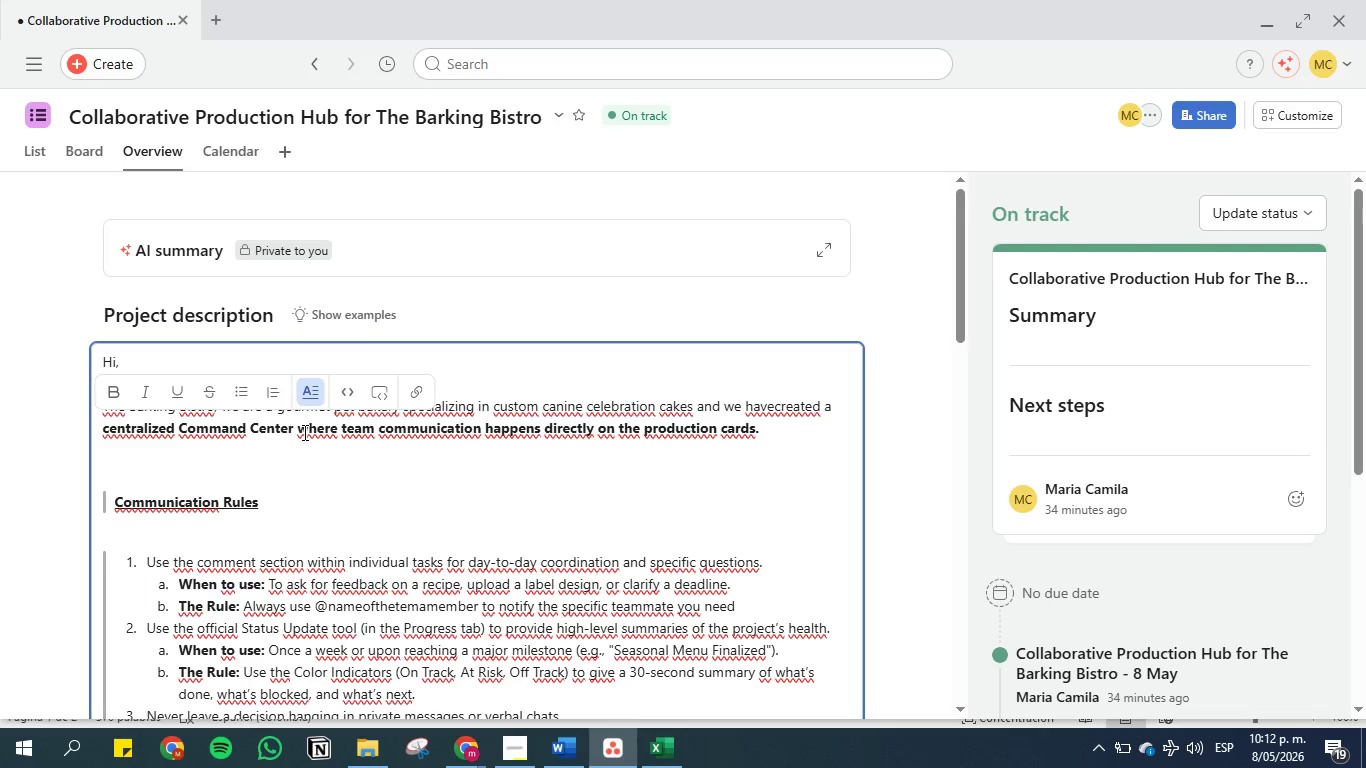 
left_click_drag(start_coordinate=[303, 432], to_coordinate=[804, 421])
 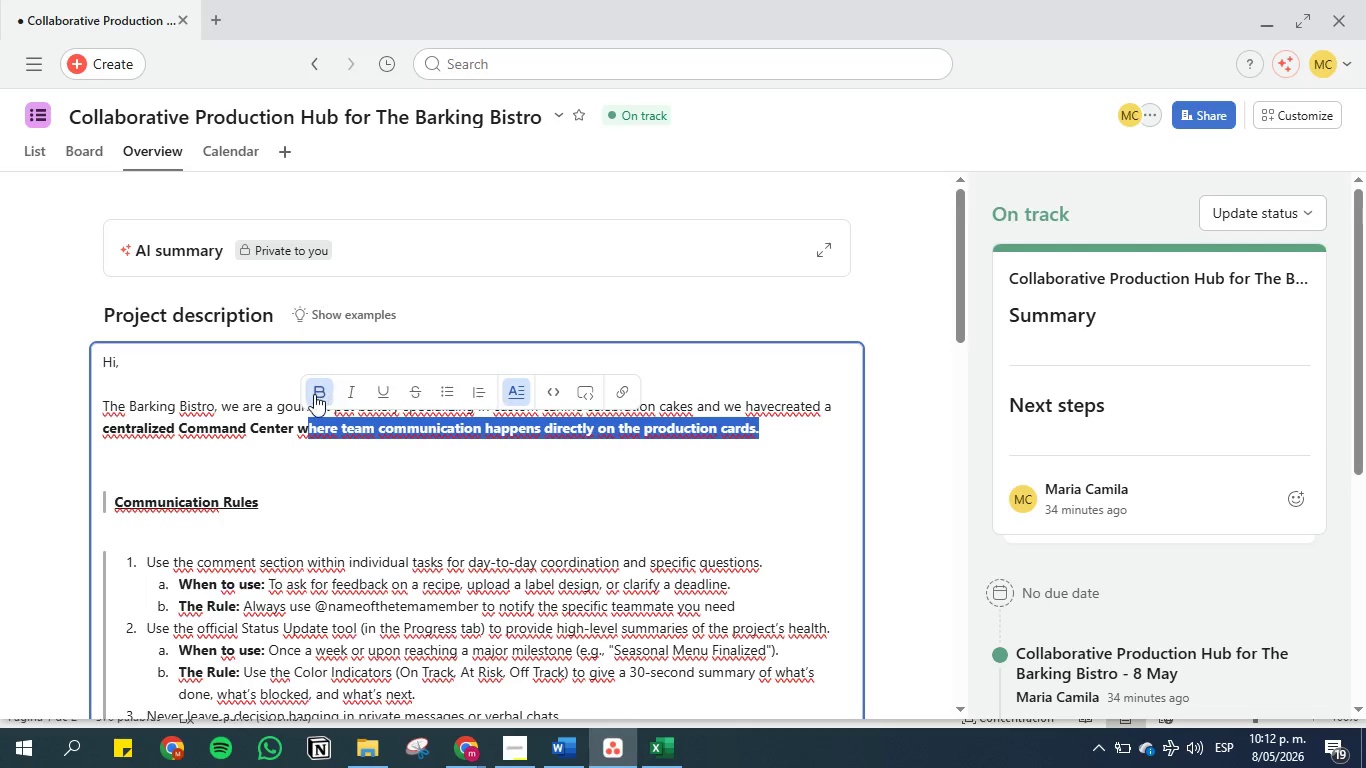 
left_click([314, 394])
 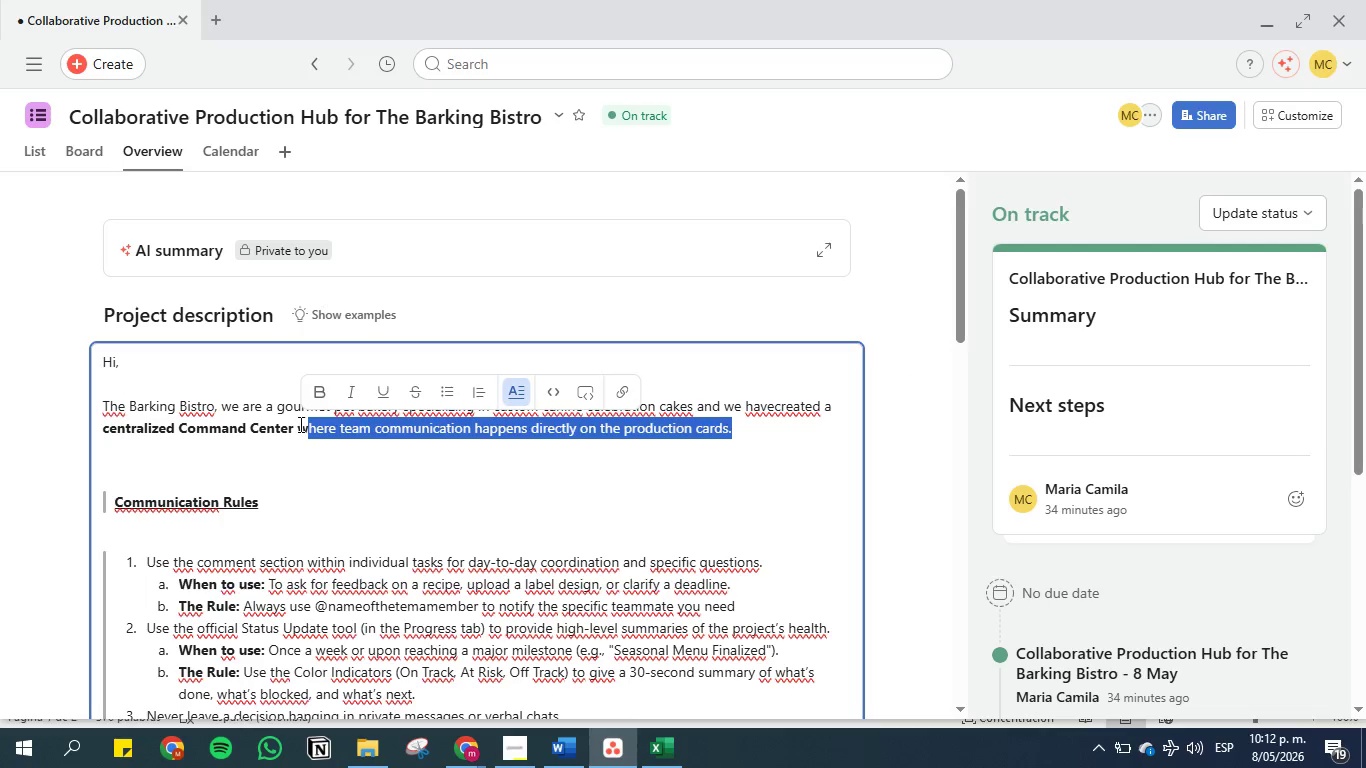 
left_click_drag(start_coordinate=[294, 426], to_coordinate=[313, 429])
 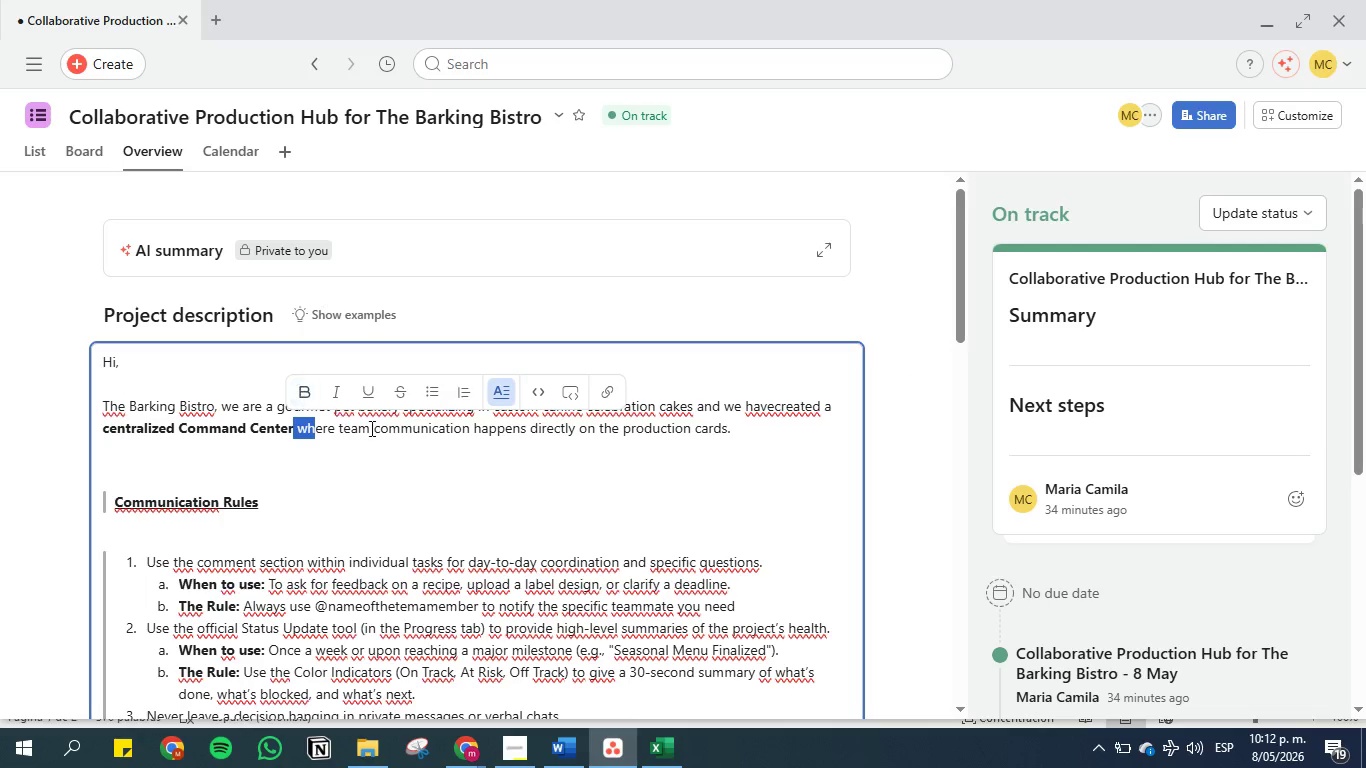 
double_click([371, 429])
 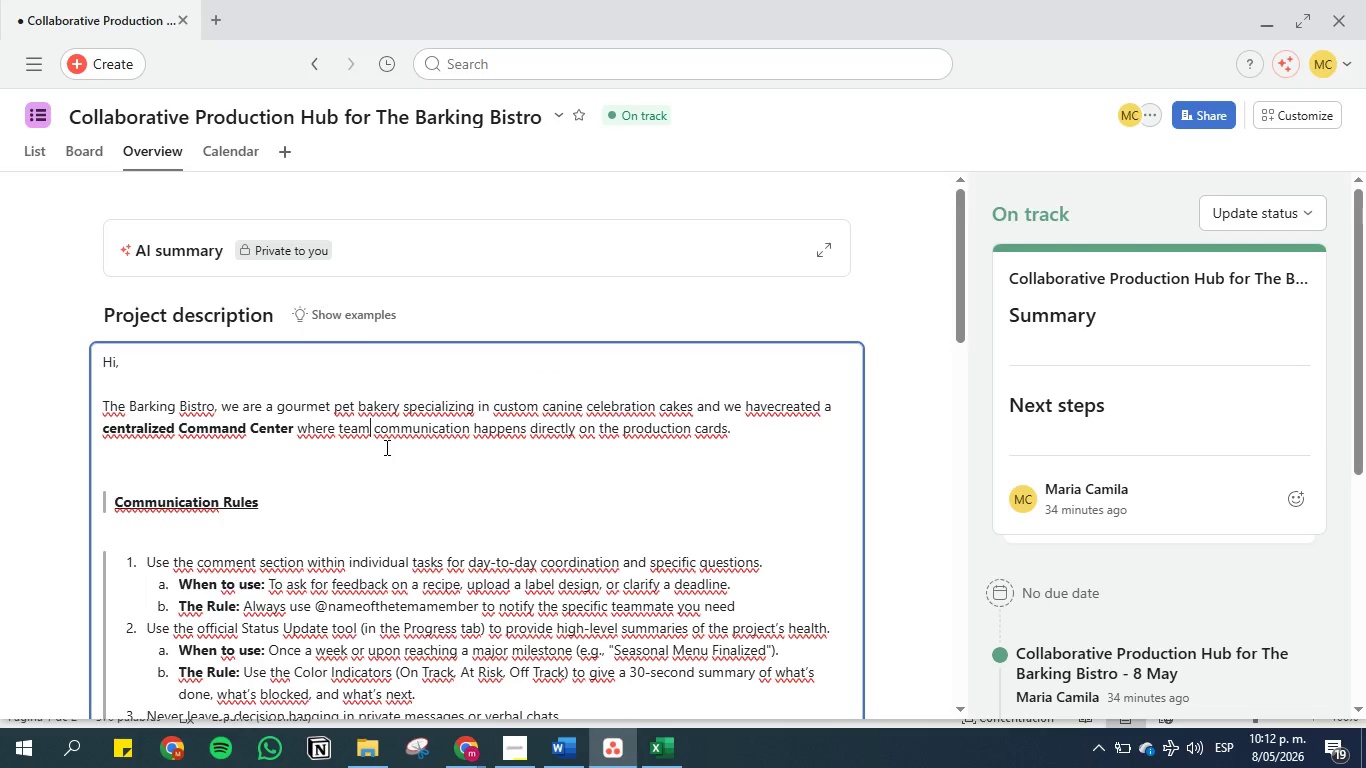 
left_click([438, 402])
 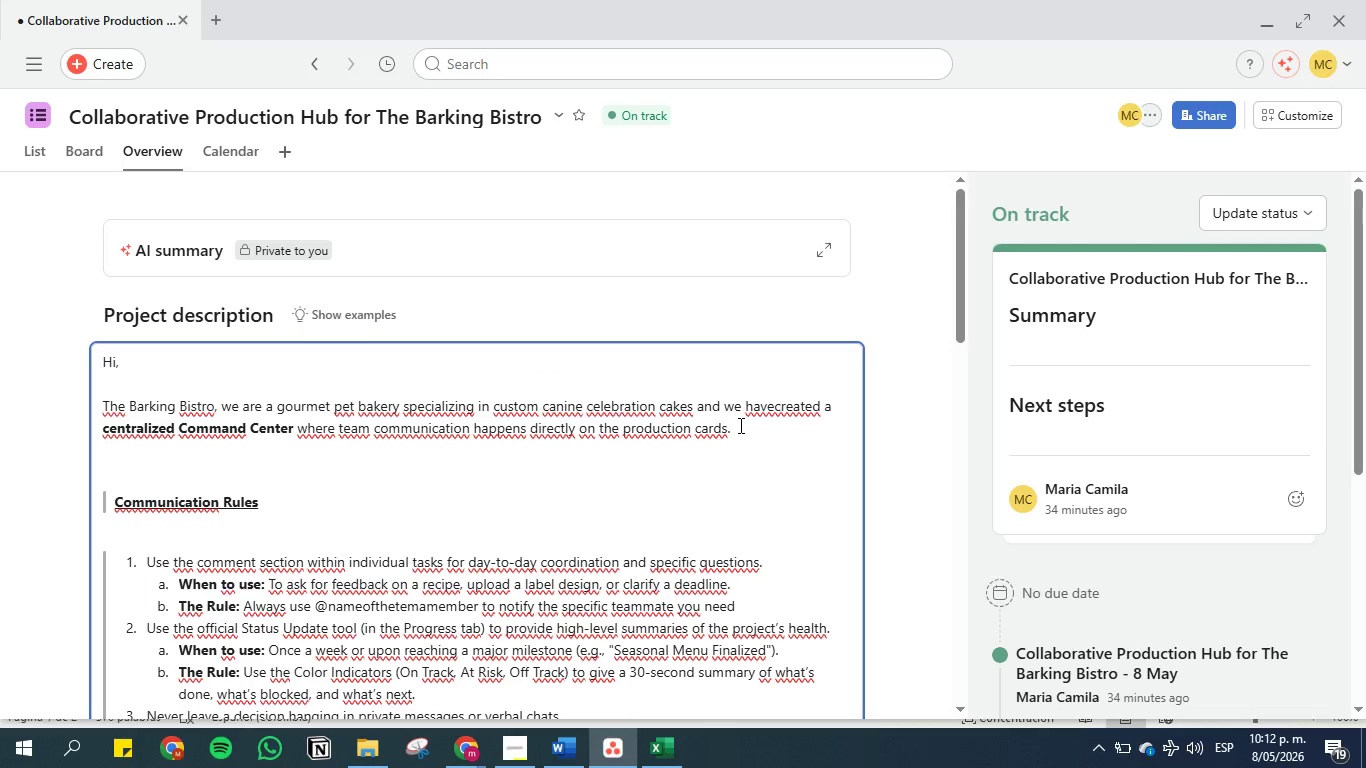 
left_click([740, 424])
 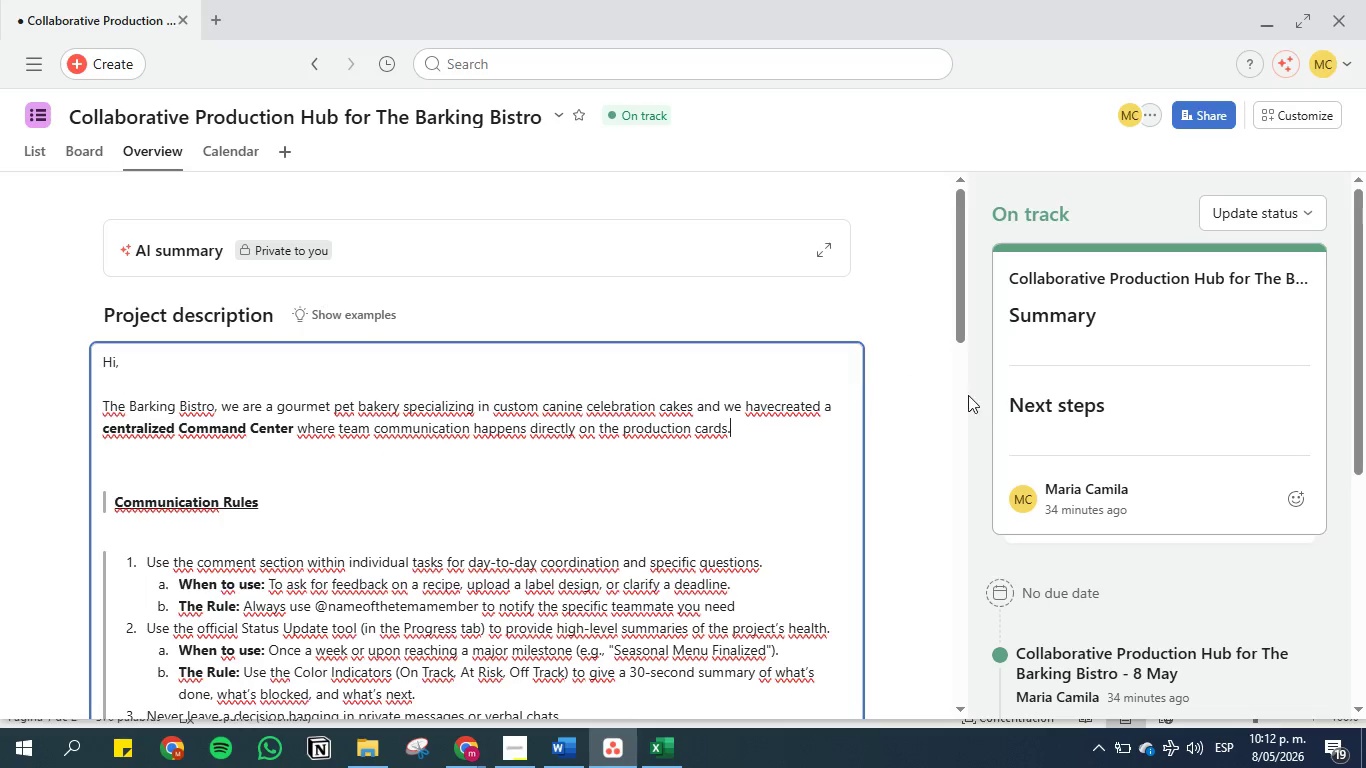 
left_click([943, 436])
 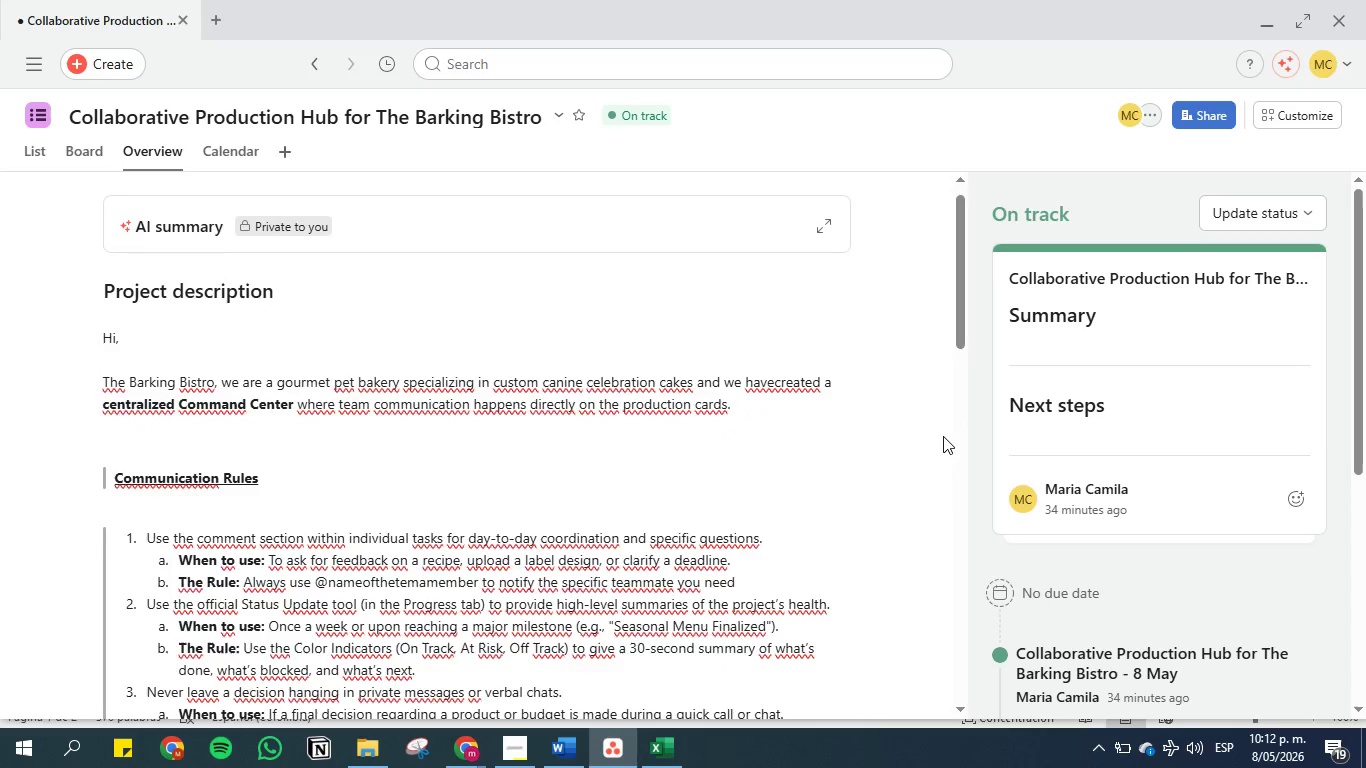 
scroll: coordinate [360, 461], scroll_direction: down, amount: 13.0
 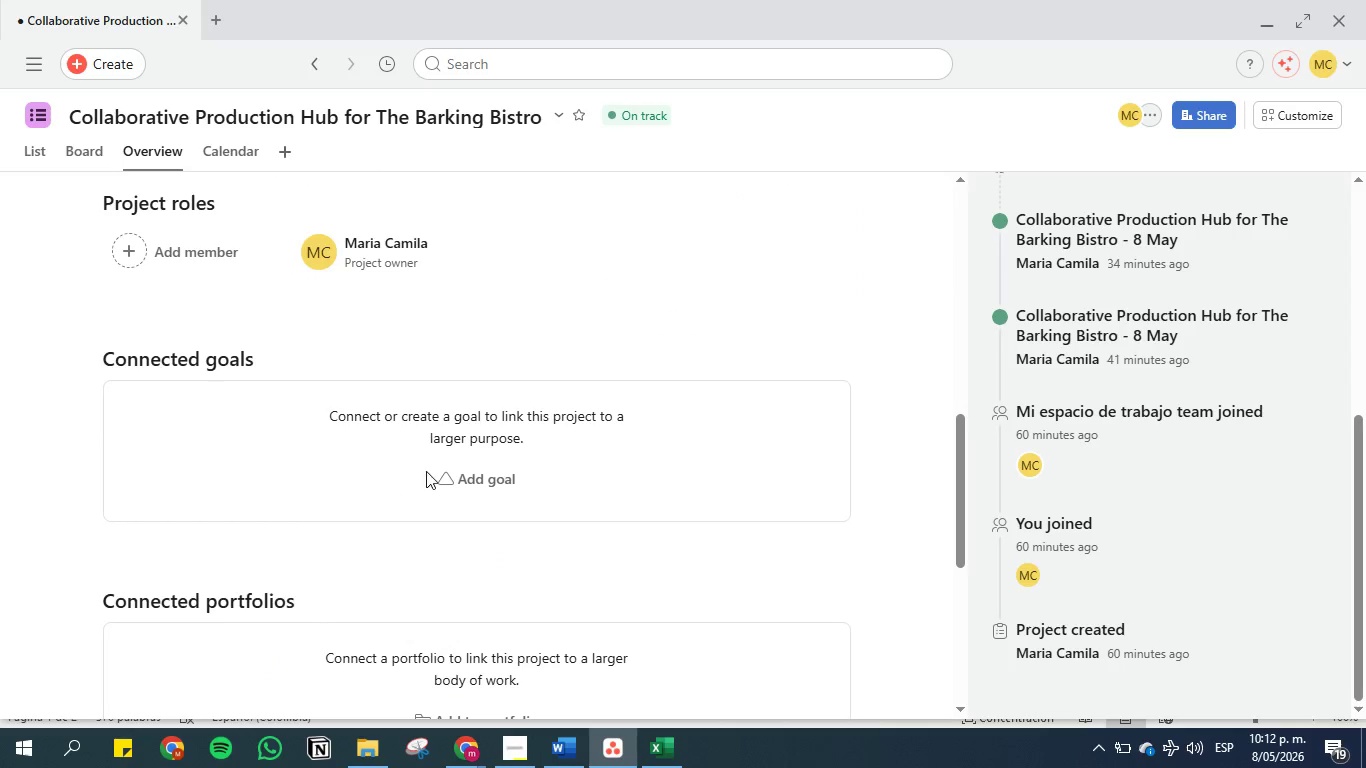 
left_click([442, 472])
 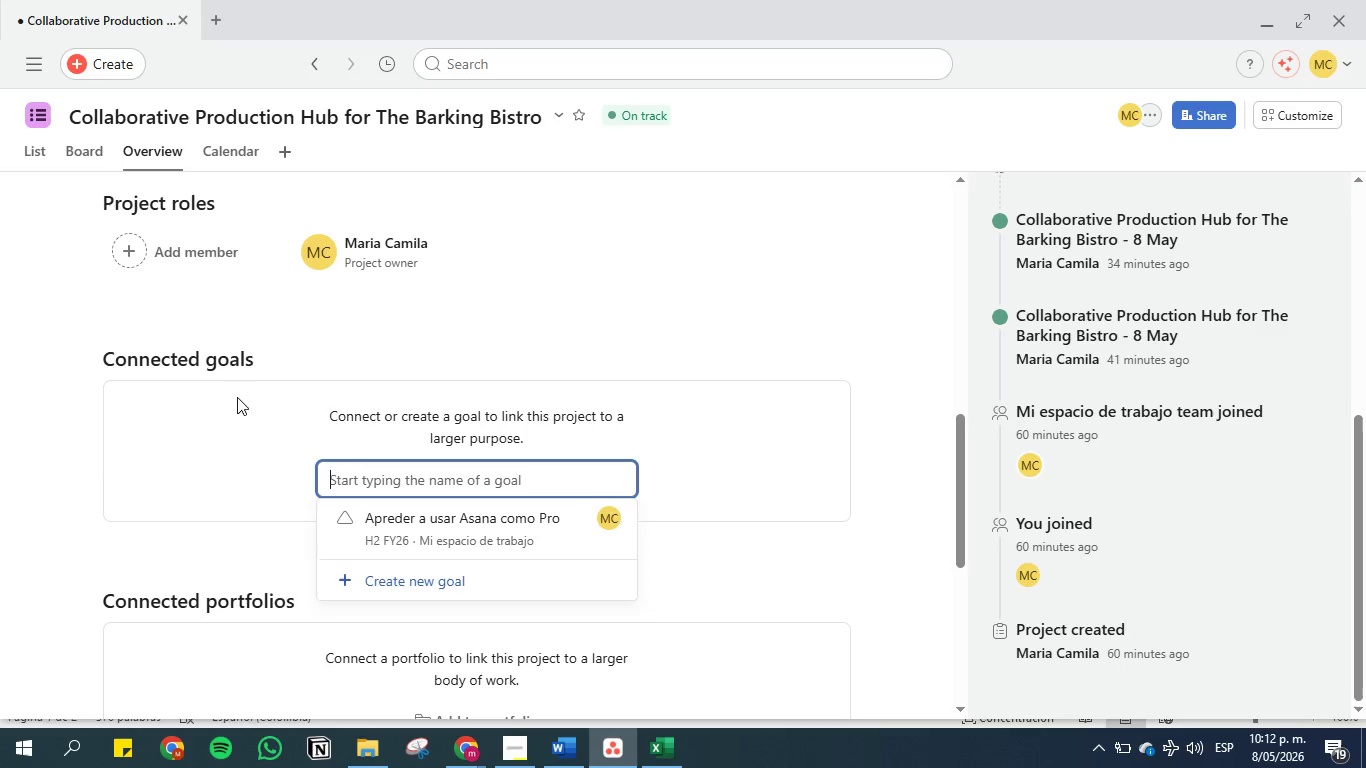 
left_click([49, 436])
 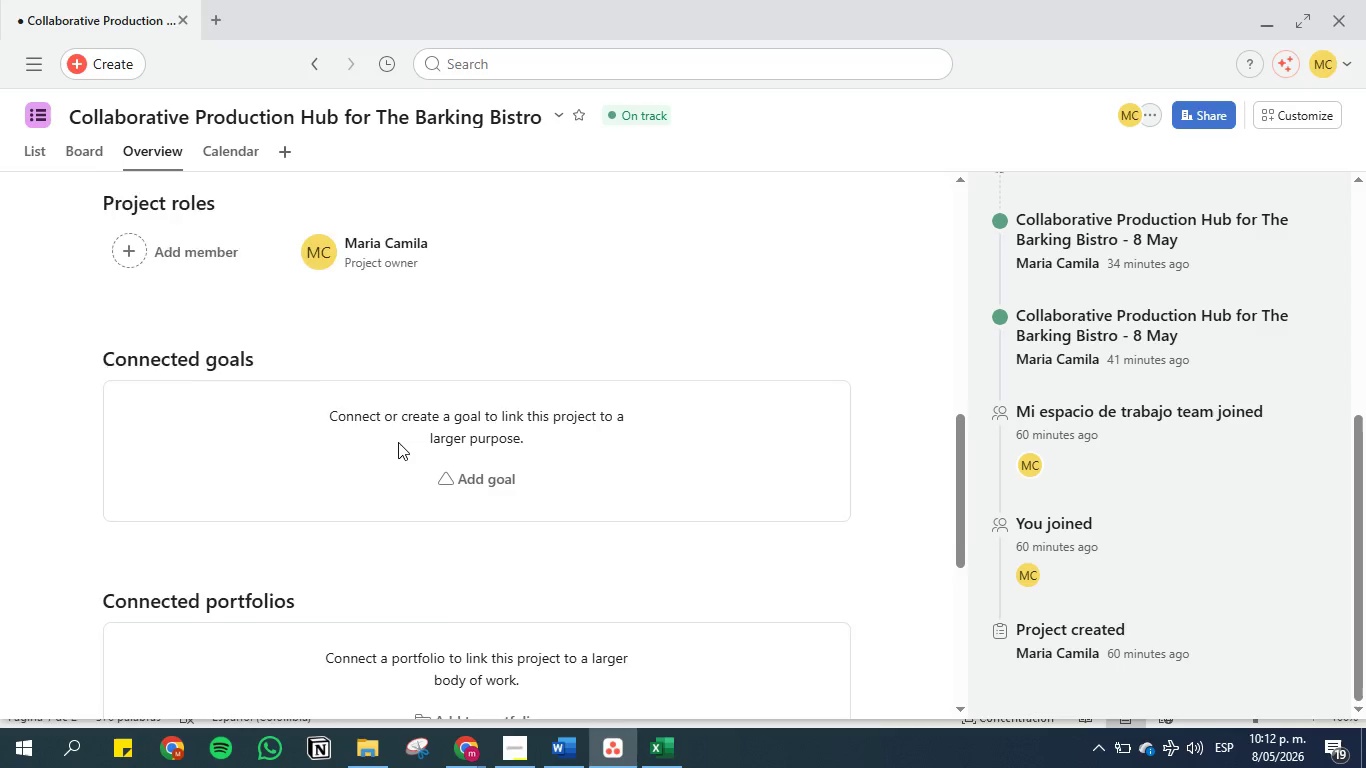 
scroll: coordinate [398, 442], scroll_direction: down, amount: 2.0
 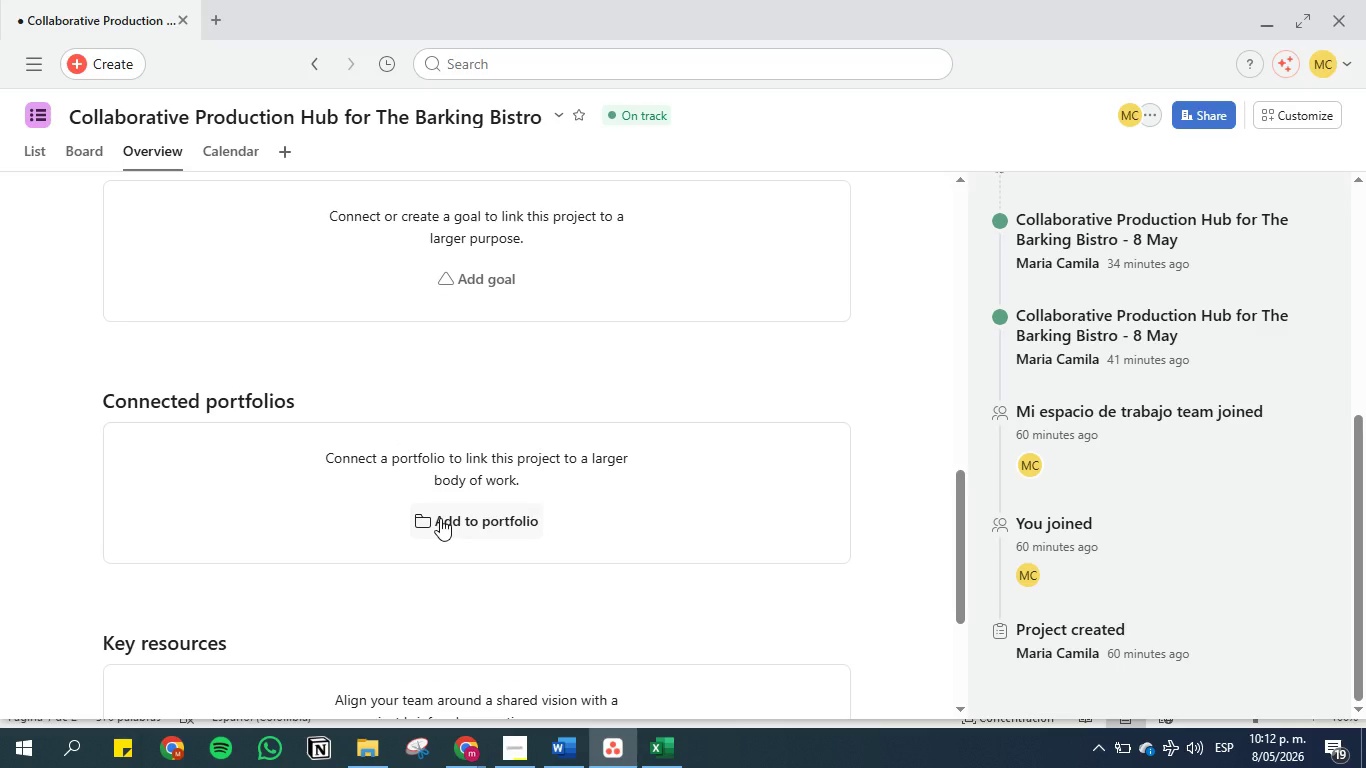 
left_click([440, 518])
 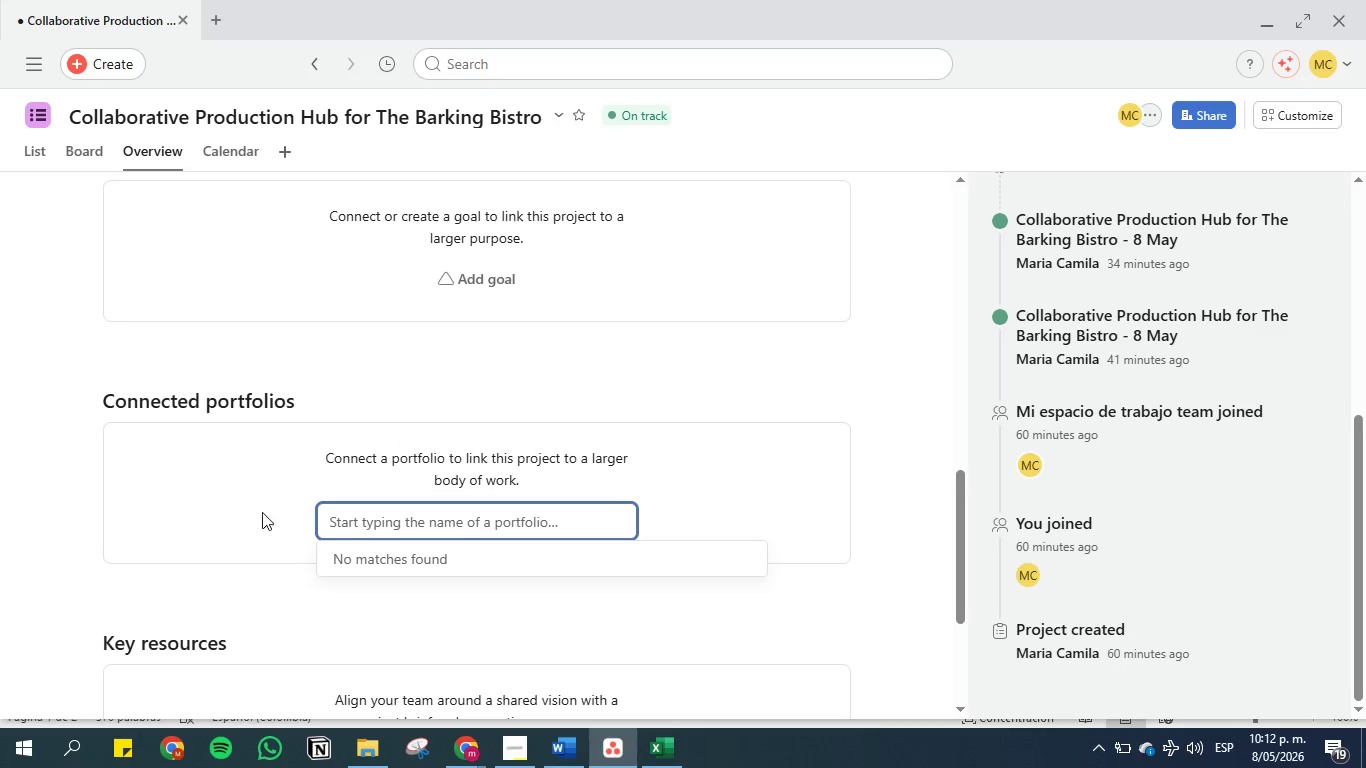 
left_click([229, 511])
 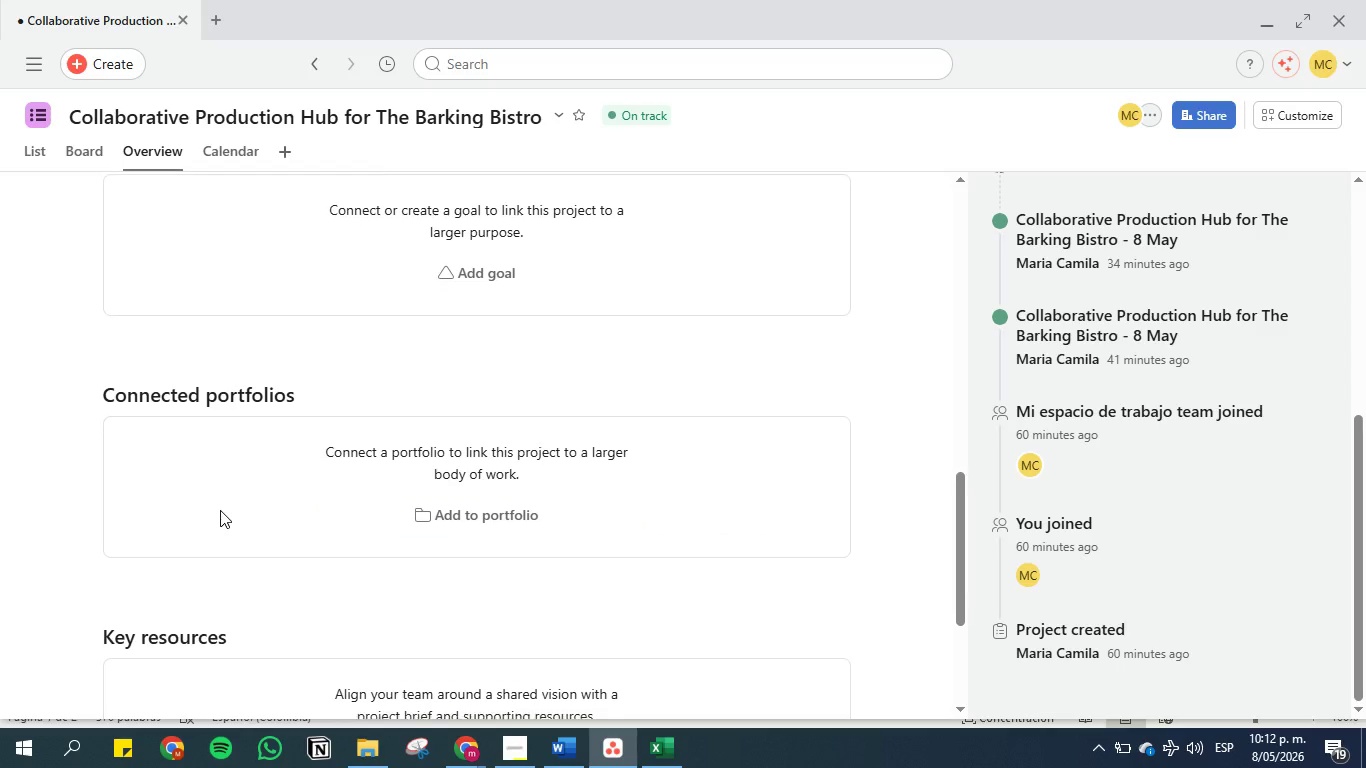 
scroll: coordinate [220, 510], scroll_direction: down, amount: 2.0
 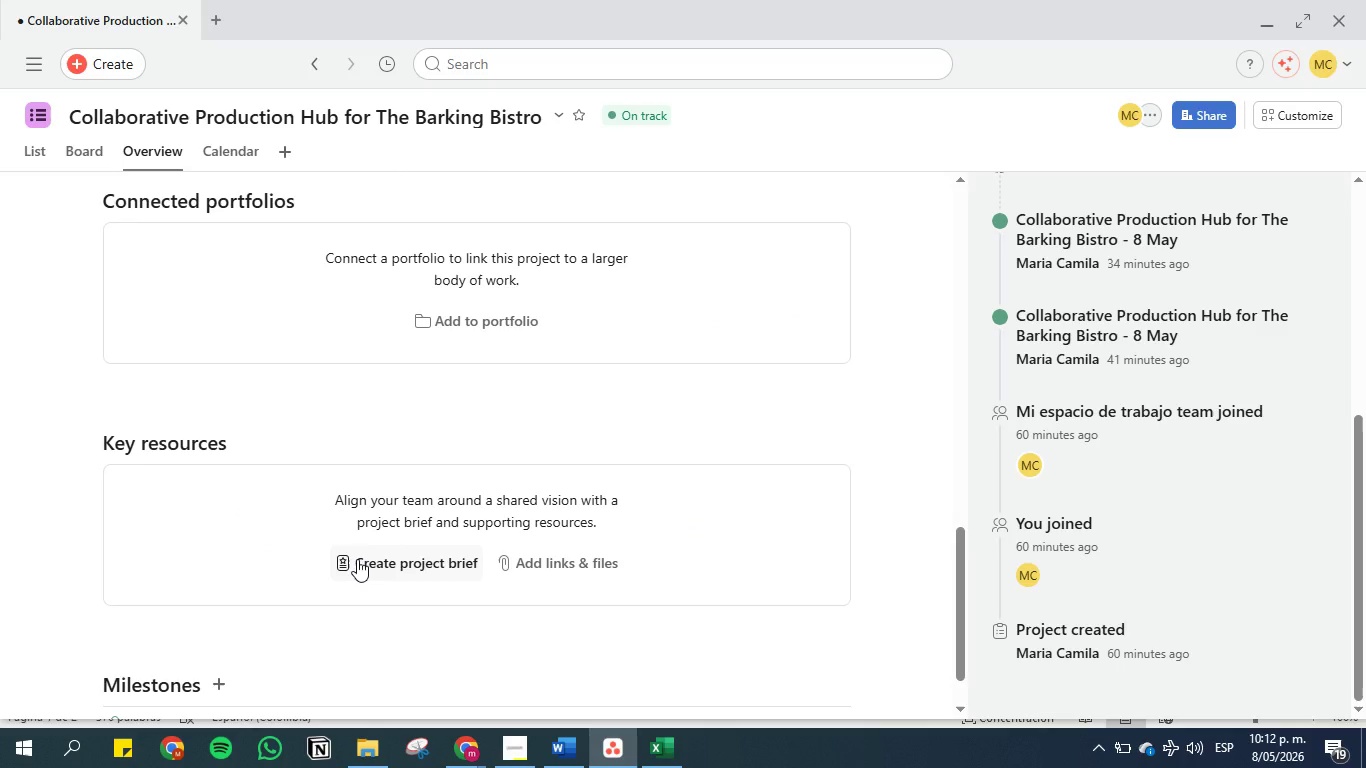 
left_click([357, 559])
 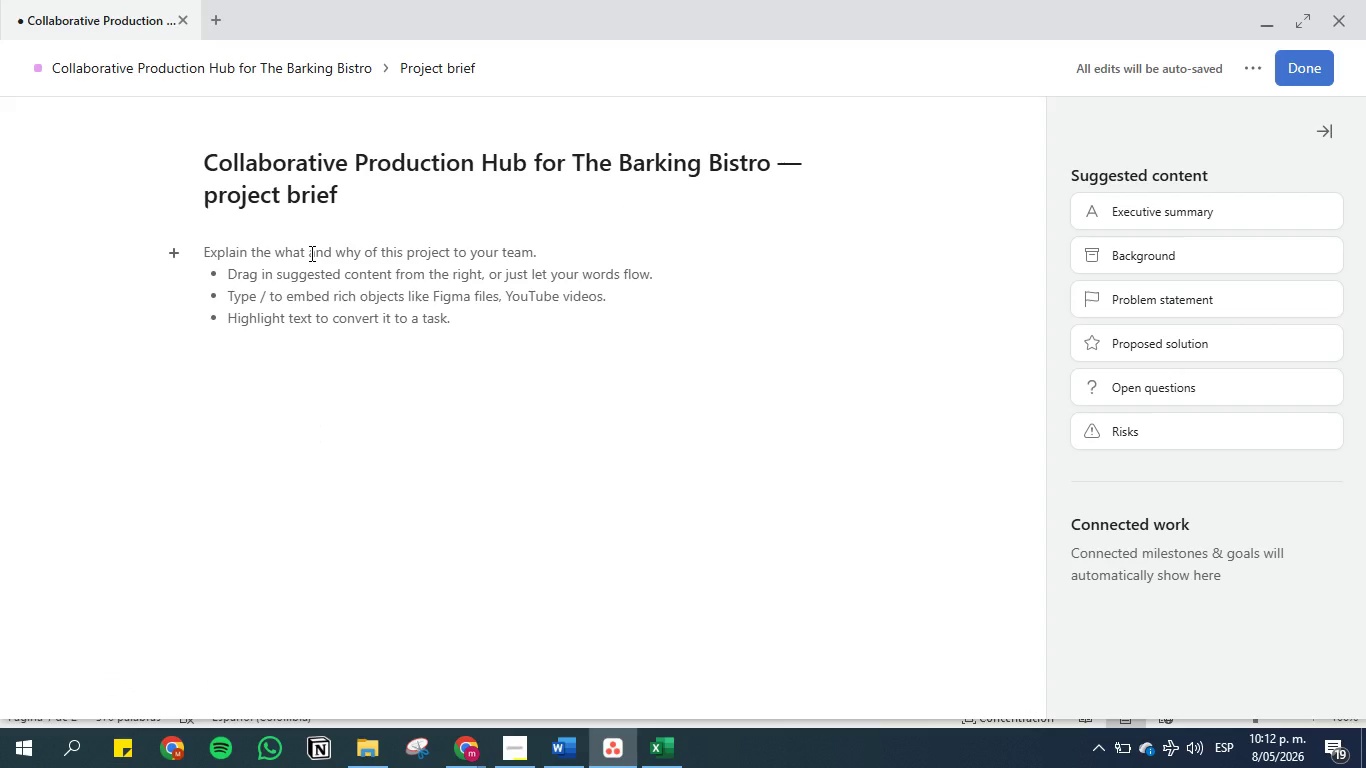 
wait(11.62)
 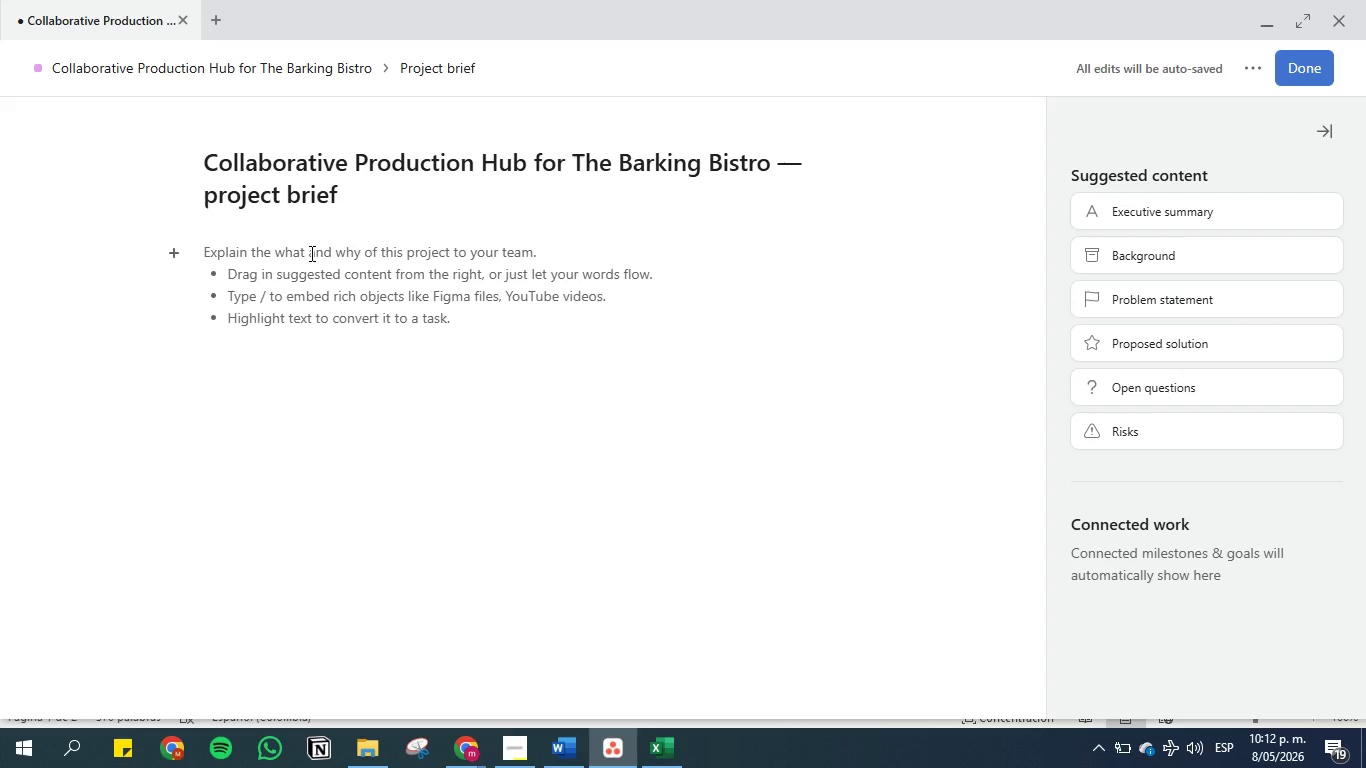 
left_click([554, 746])
 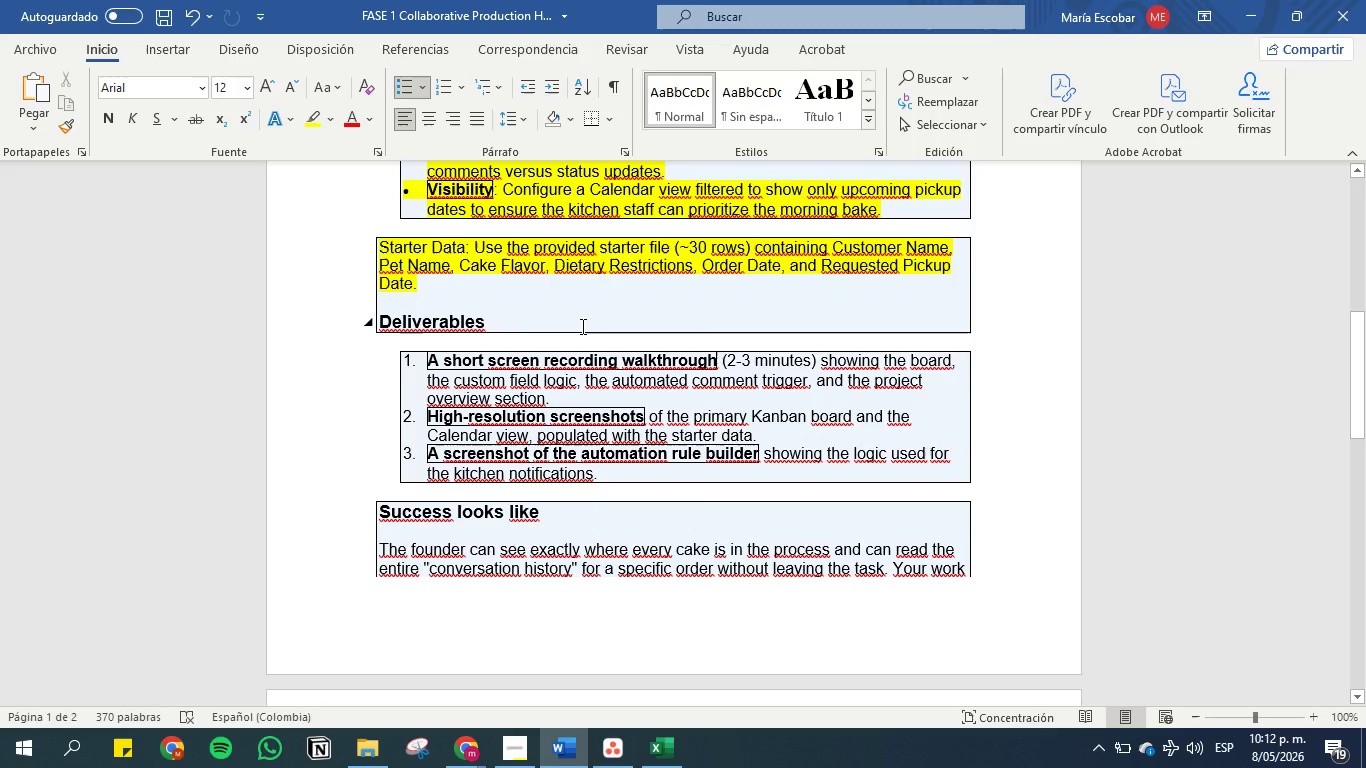 
scroll: coordinate [581, 326], scroll_direction: up, amount: 4.0
 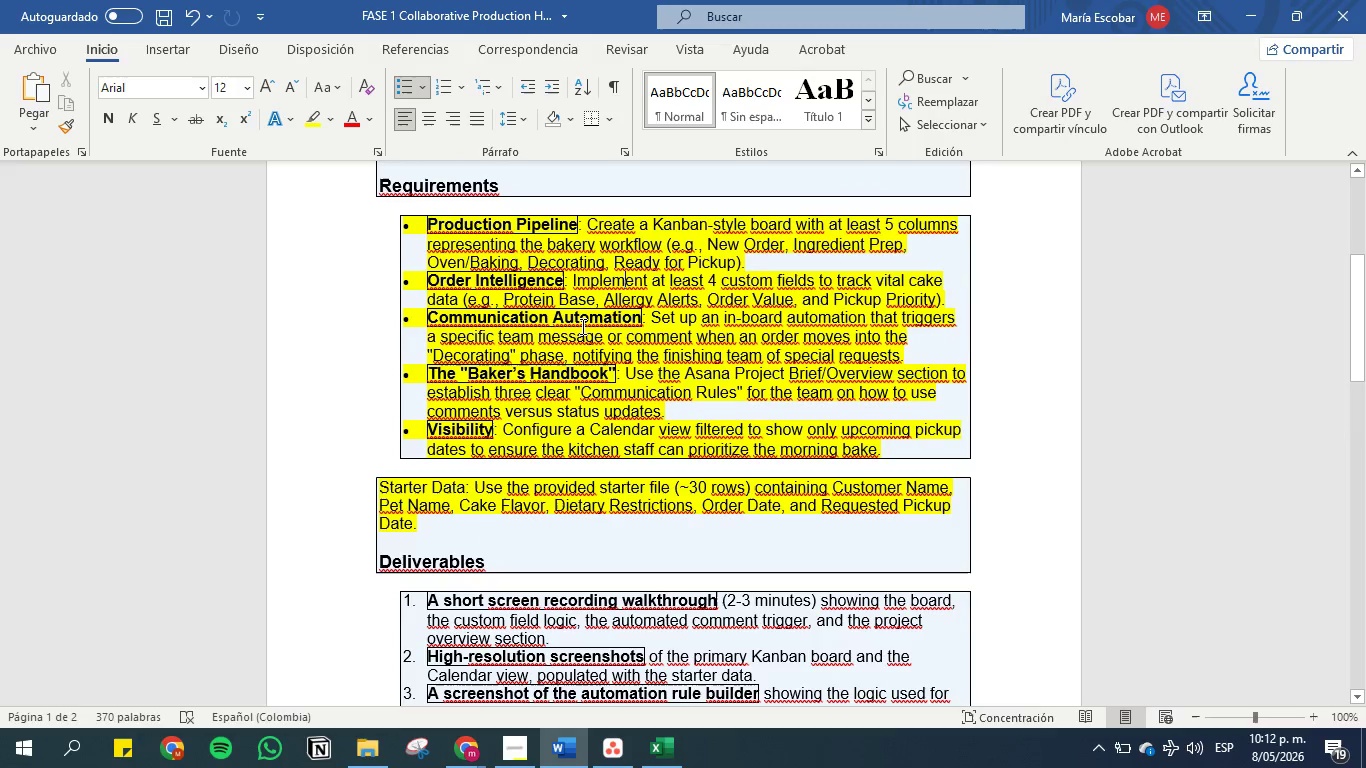 
wait(6.89)
 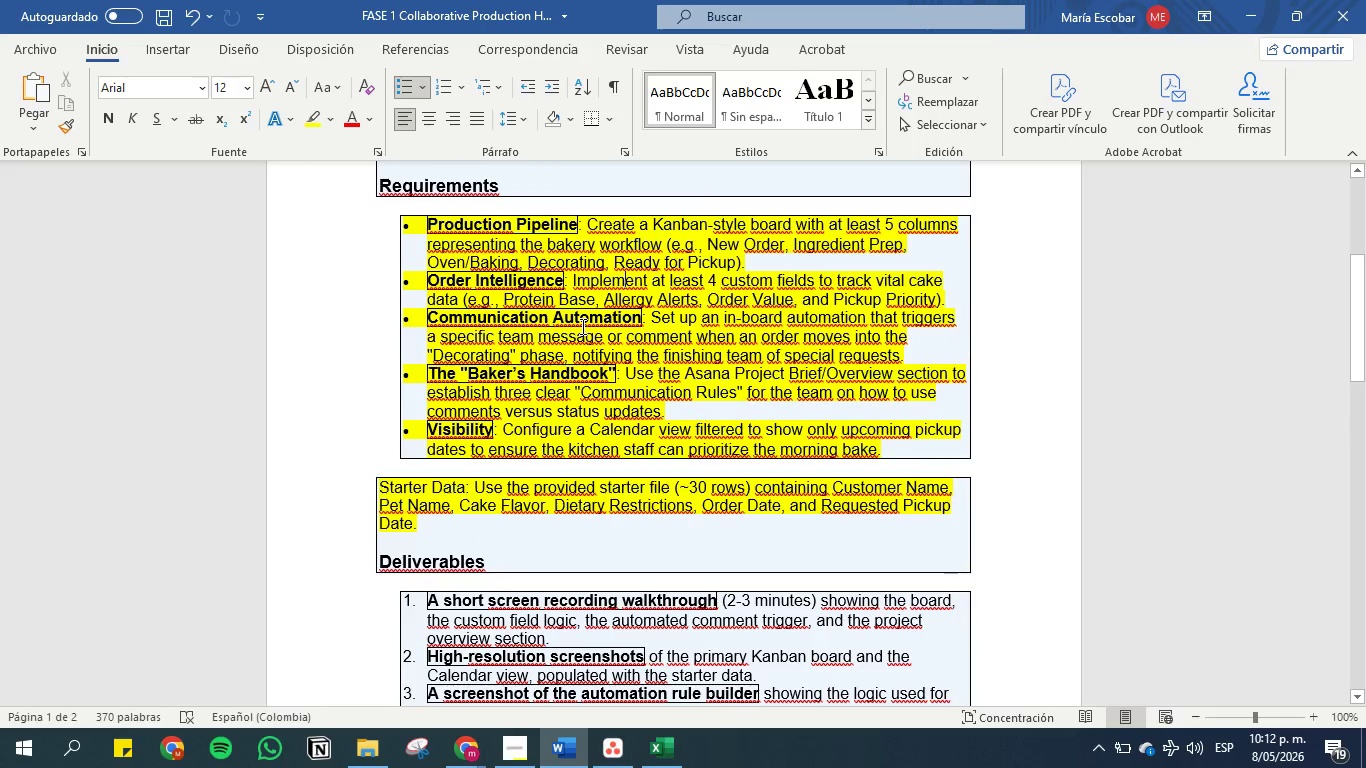 
left_click([549, 757])
 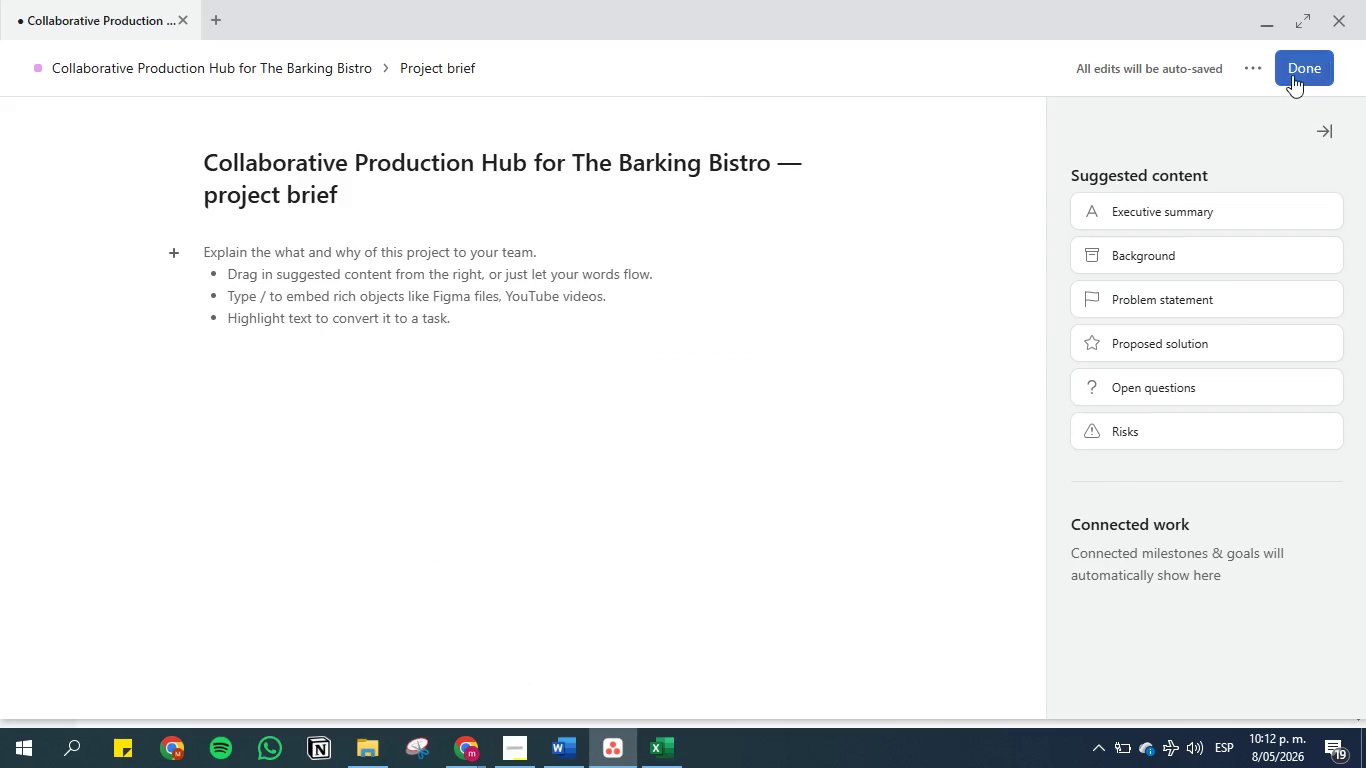 
left_click([1299, 69])
 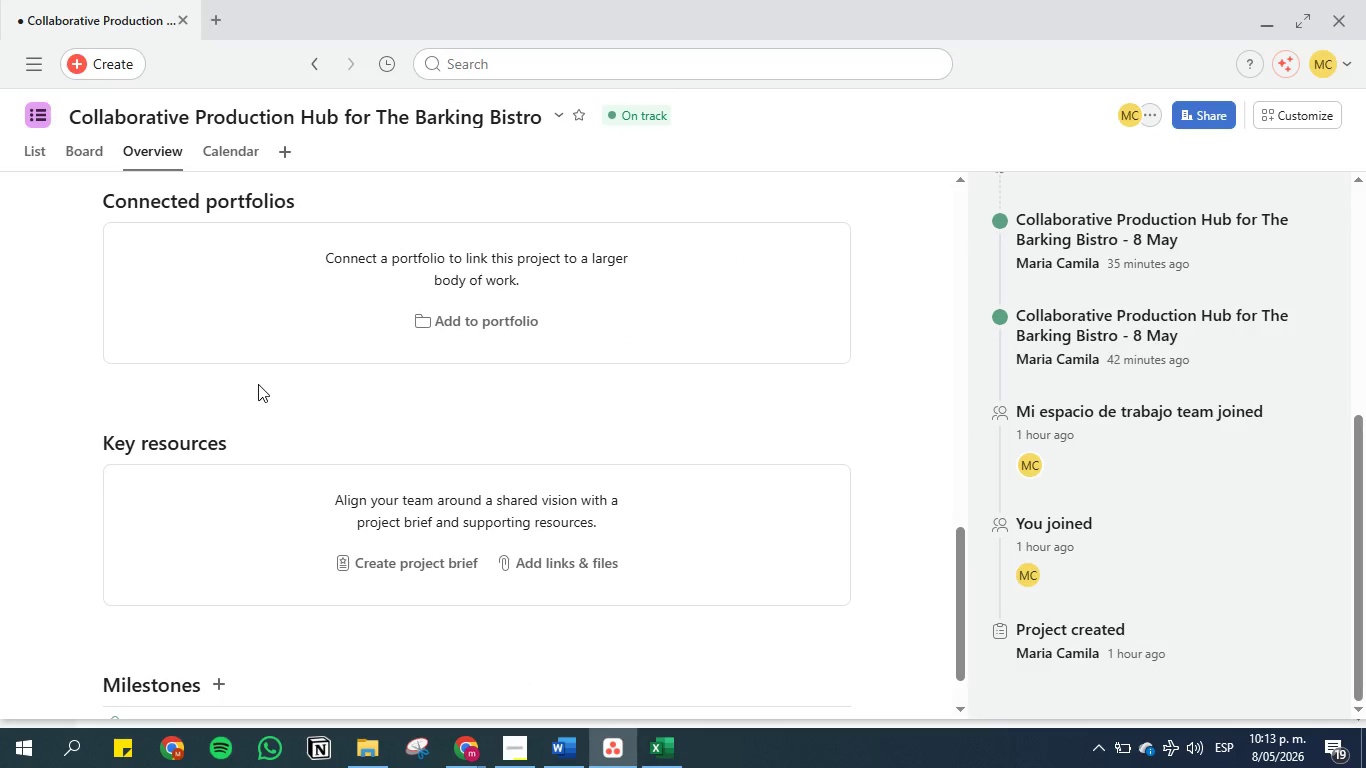 
scroll: coordinate [258, 384], scroll_direction: up, amount: 10.0
 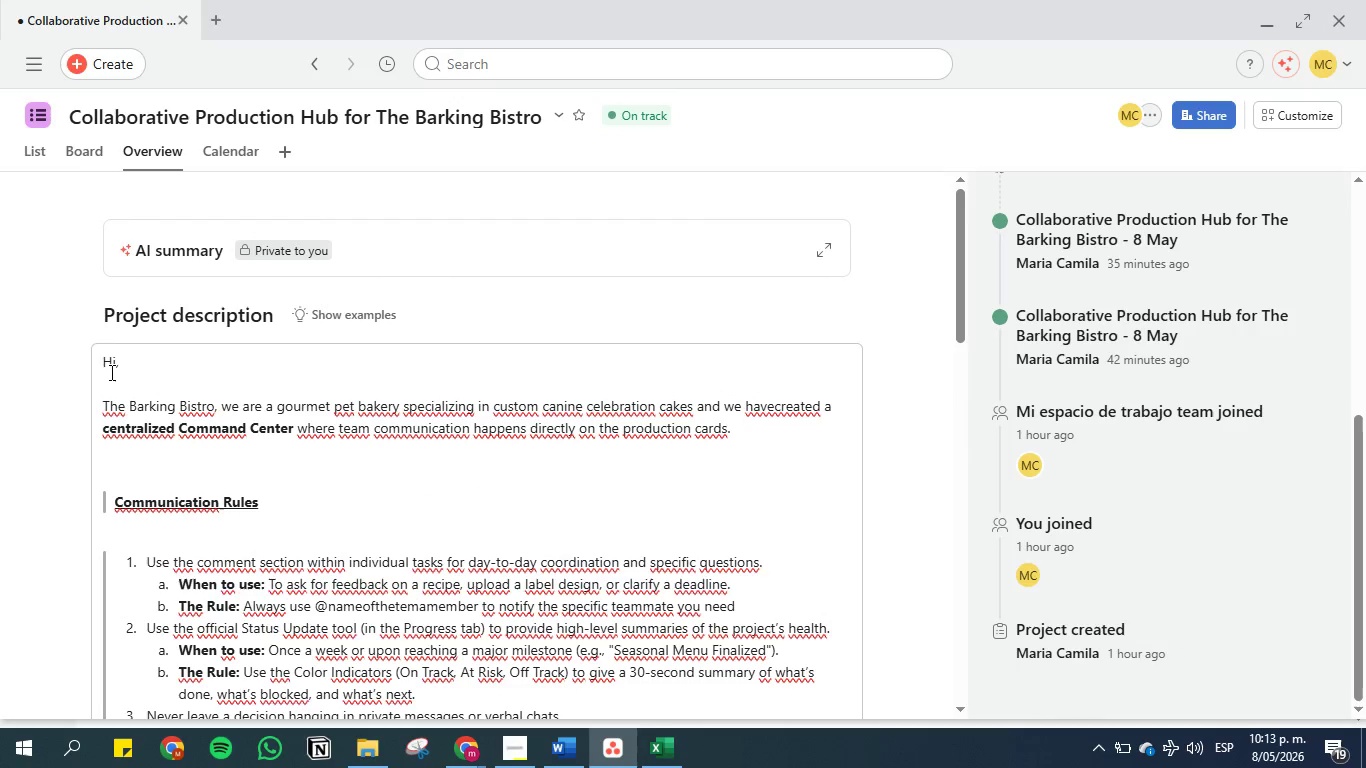 
left_click_drag(start_coordinate=[103, 359], to_coordinate=[718, 477])
 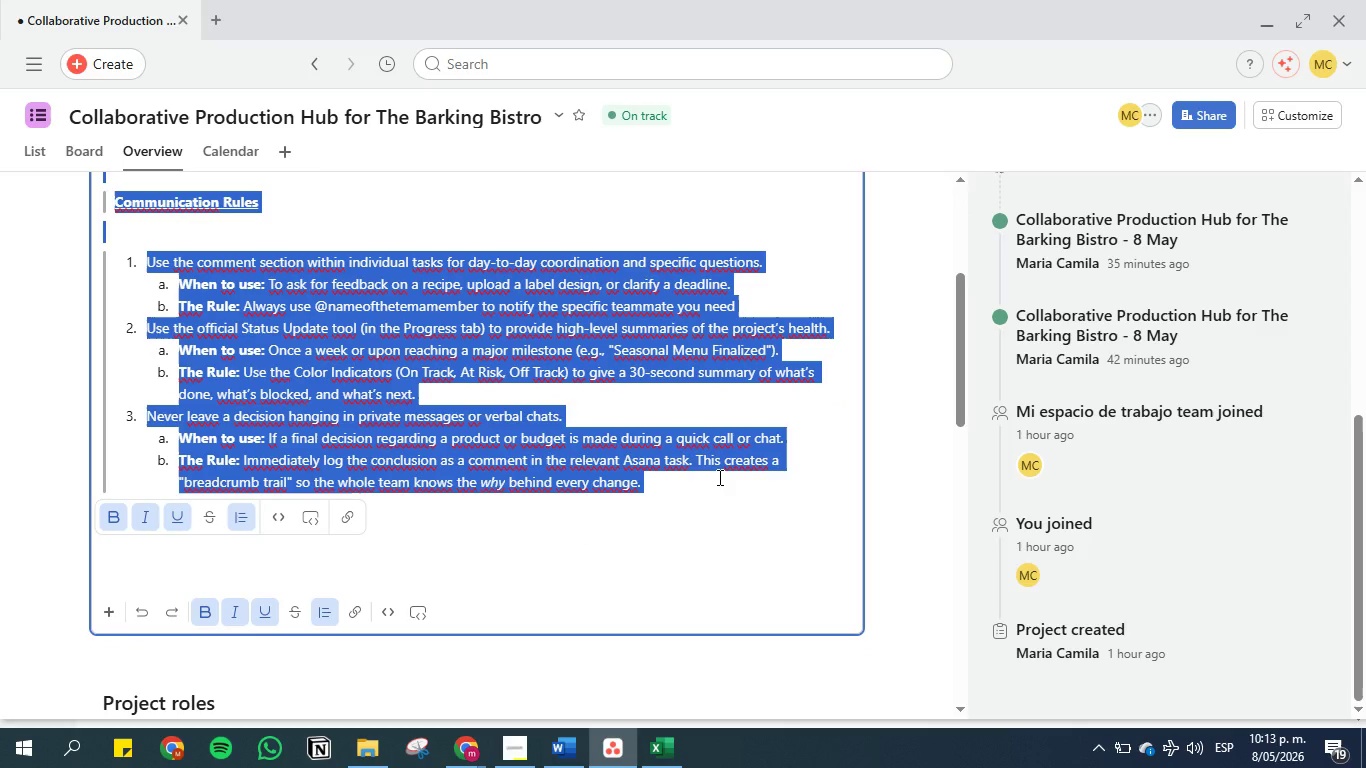 
scroll: coordinate [448, 471], scroll_direction: down, amount: 3.0
 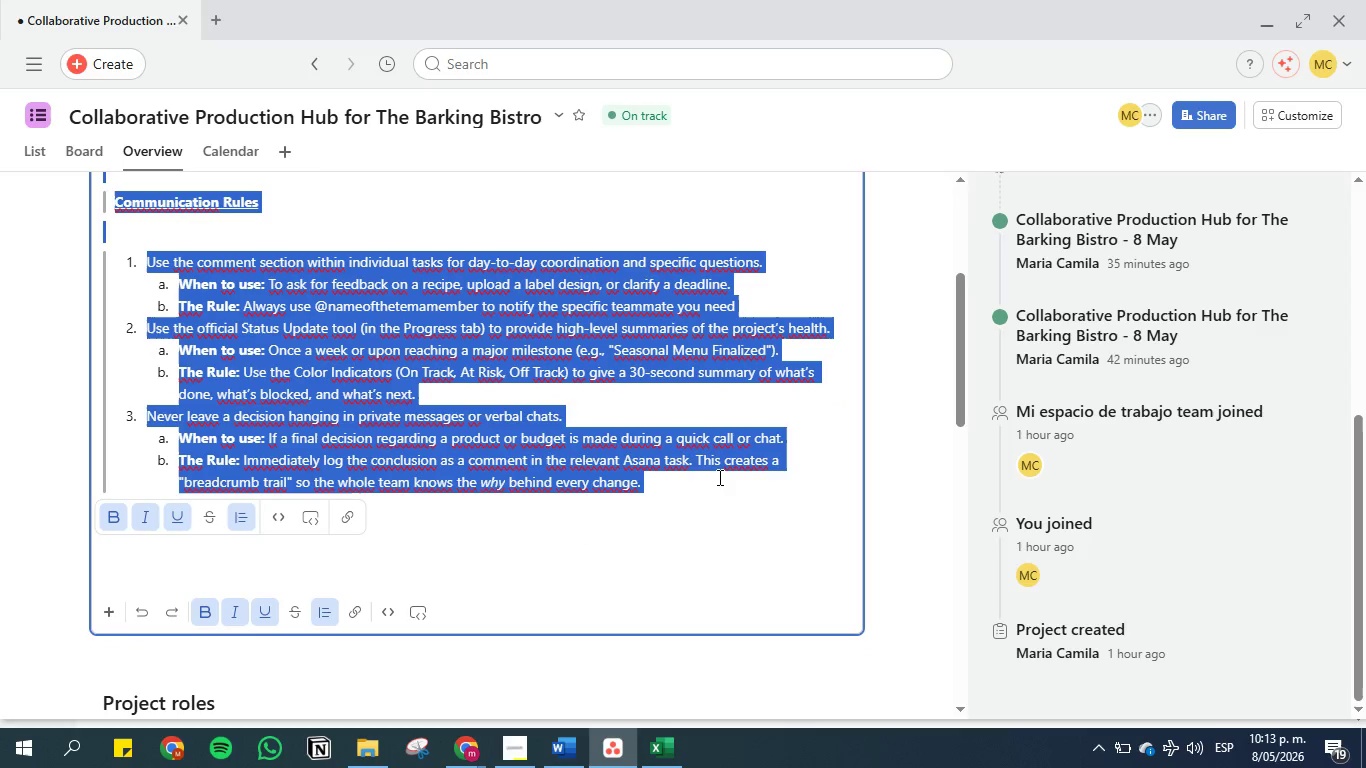 
key(Control+C)
 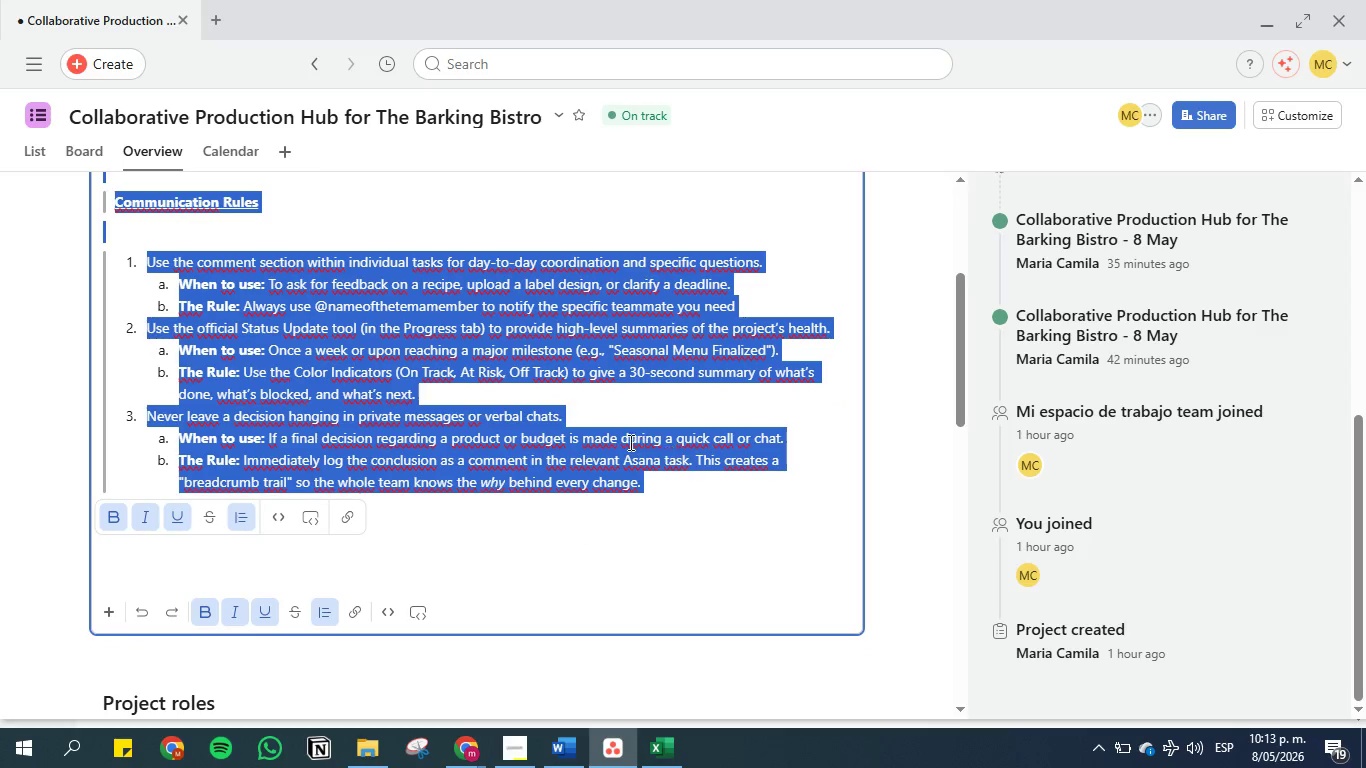 
scroll: coordinate [620, 444], scroll_direction: down, amount: 10.0
 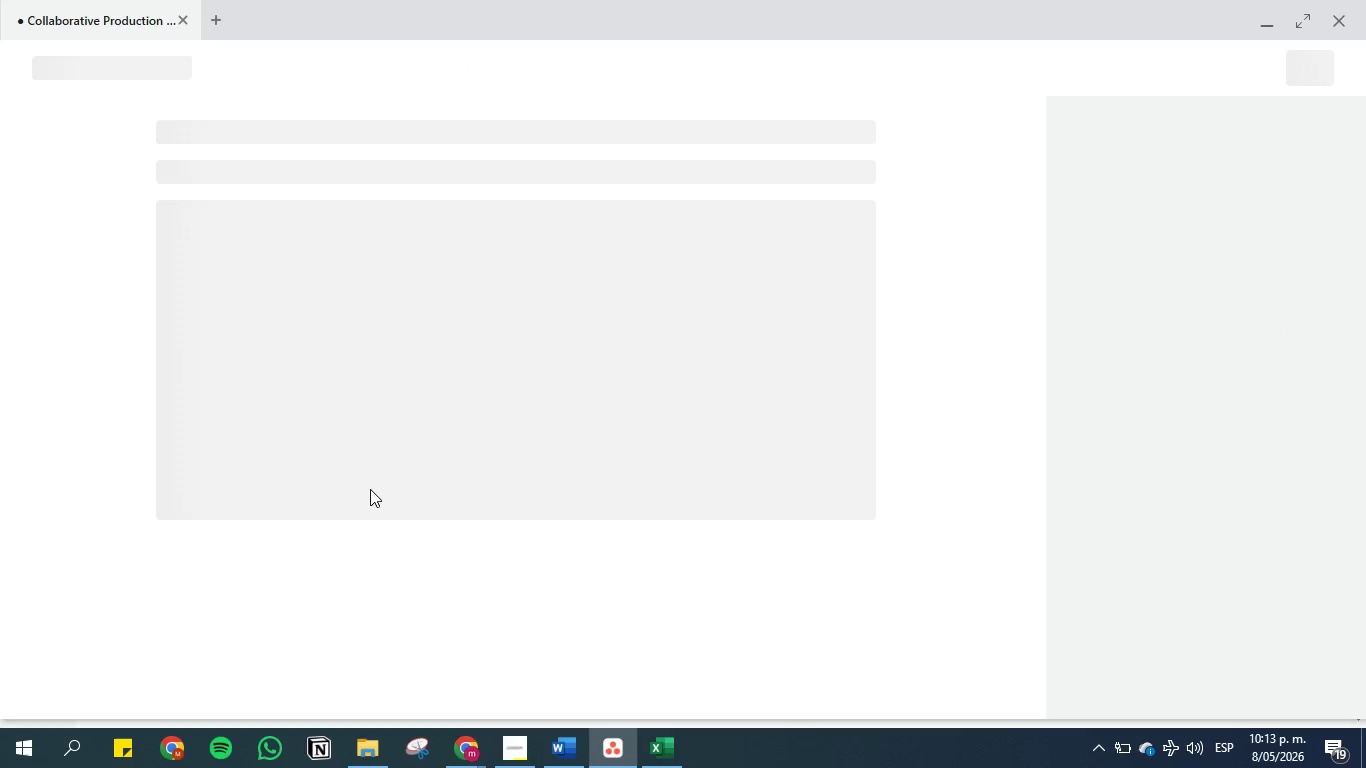 
left_click([397, 271])
 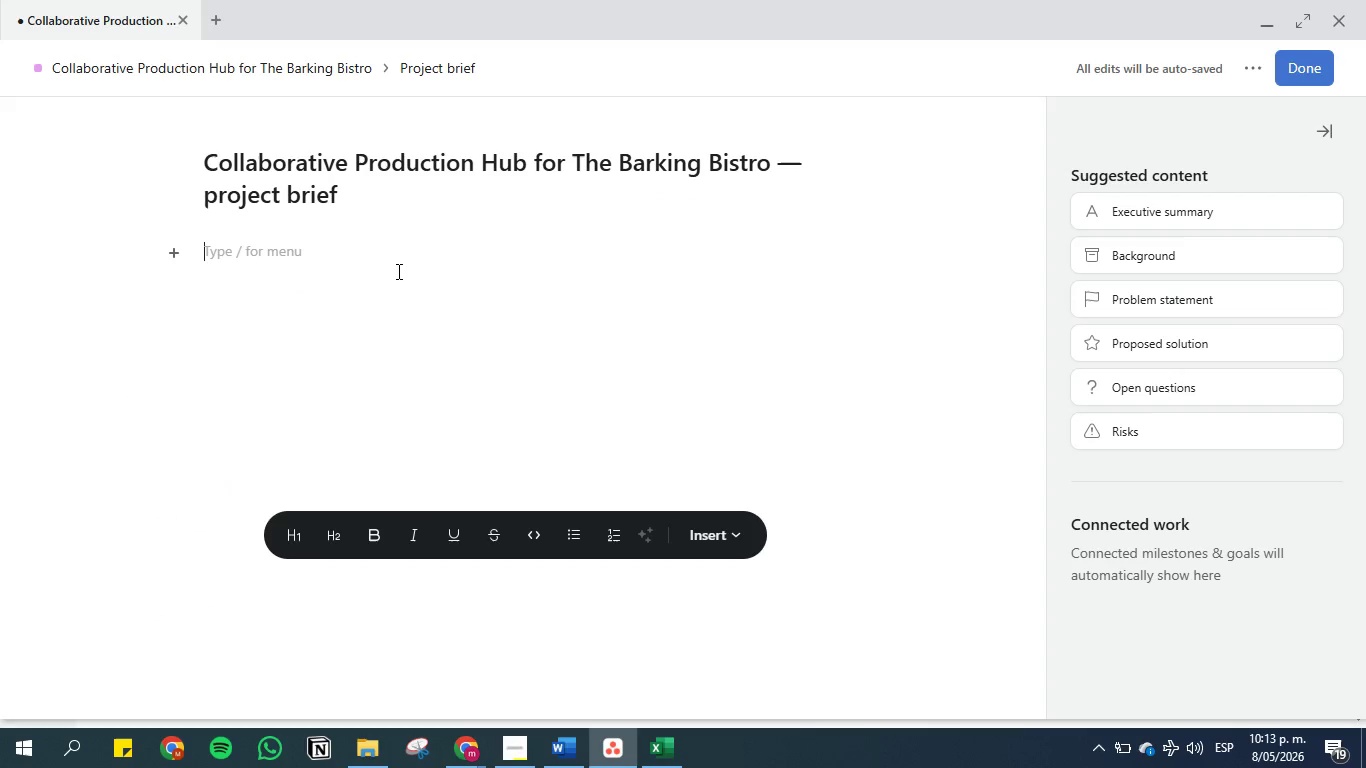 
key(Control+V)
 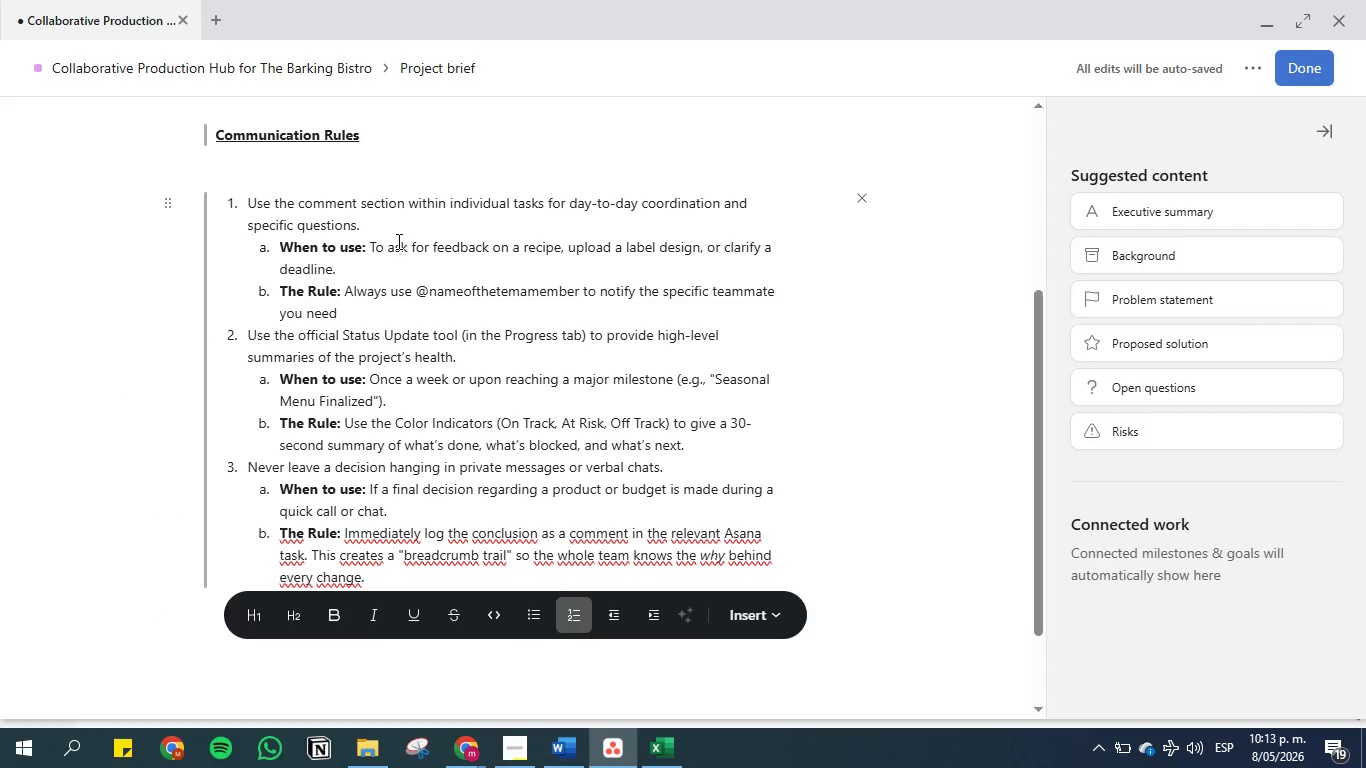 
scroll: coordinate [392, 227], scroll_direction: up, amount: 3.0
 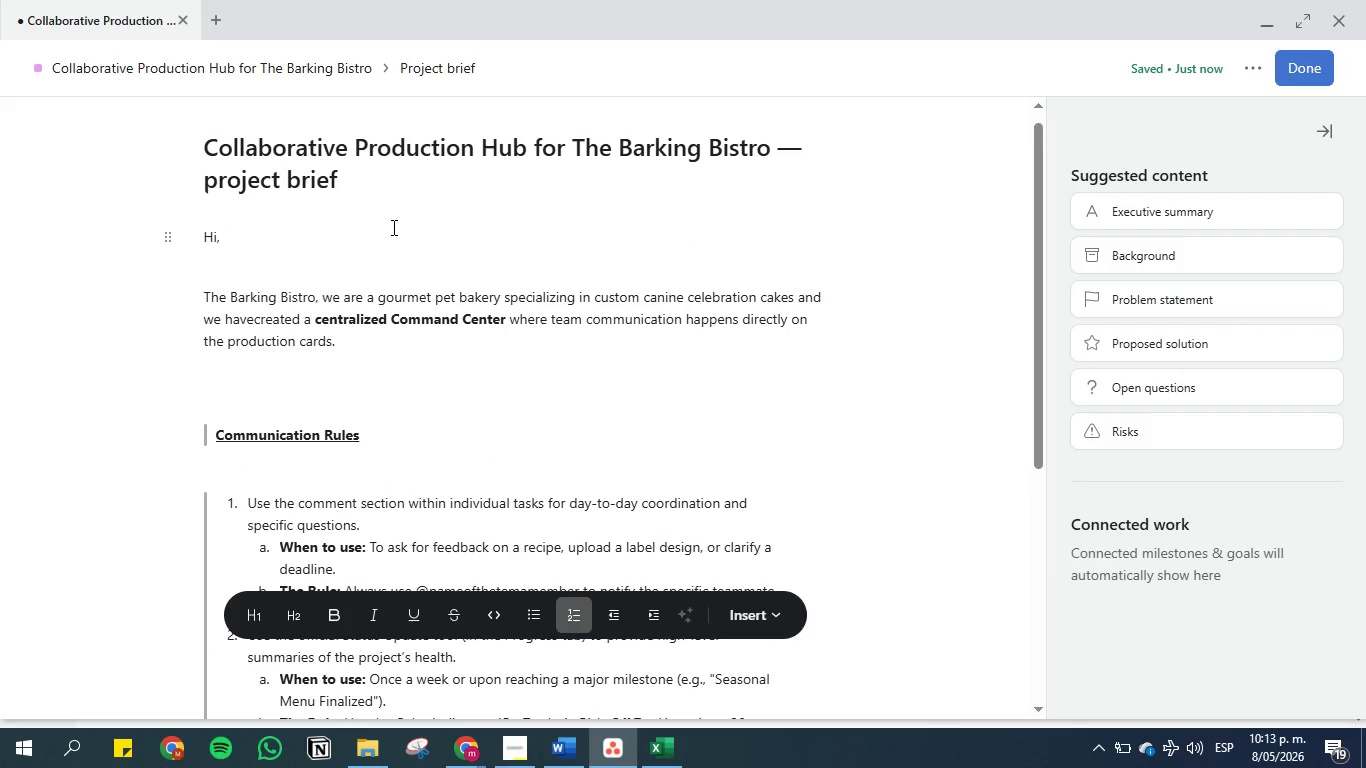 
scroll: coordinate [392, 227], scroll_direction: down, amount: 4.0
 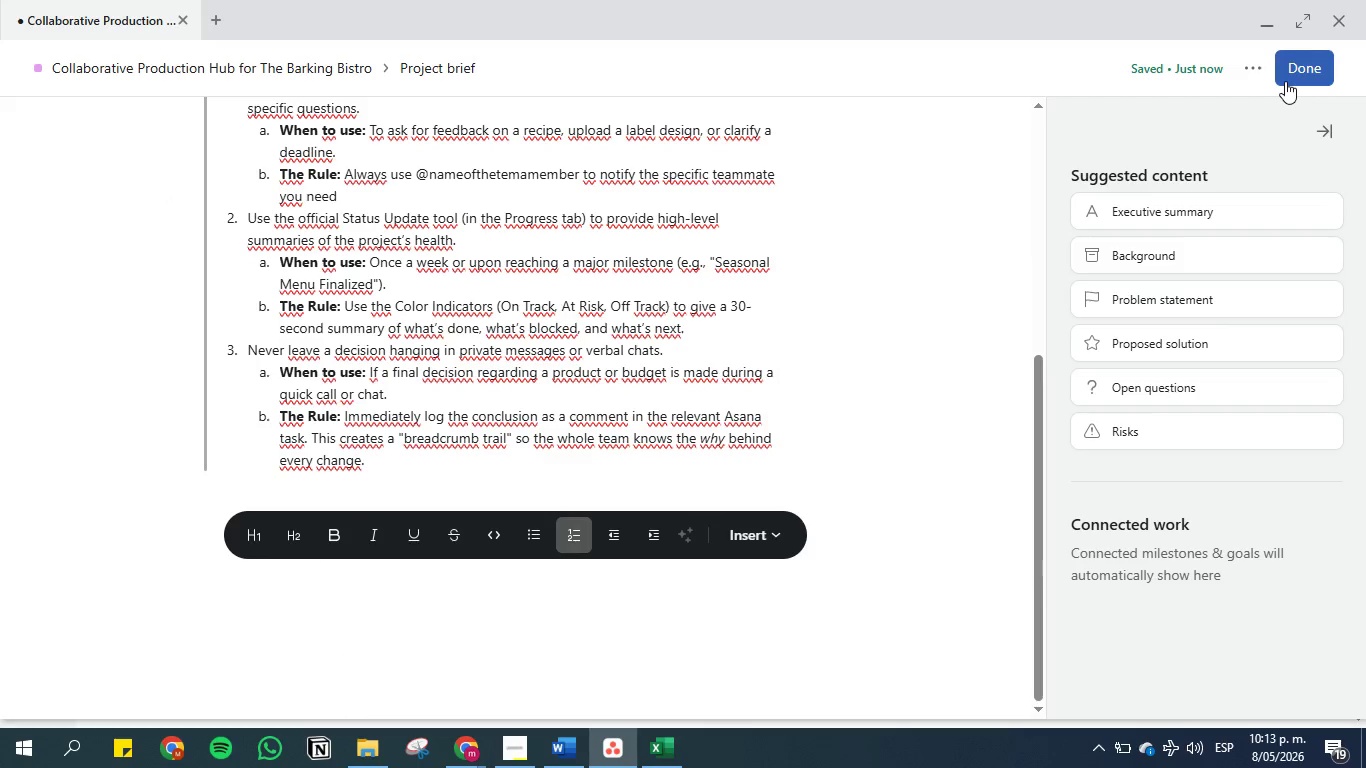 
wait(6.8)
 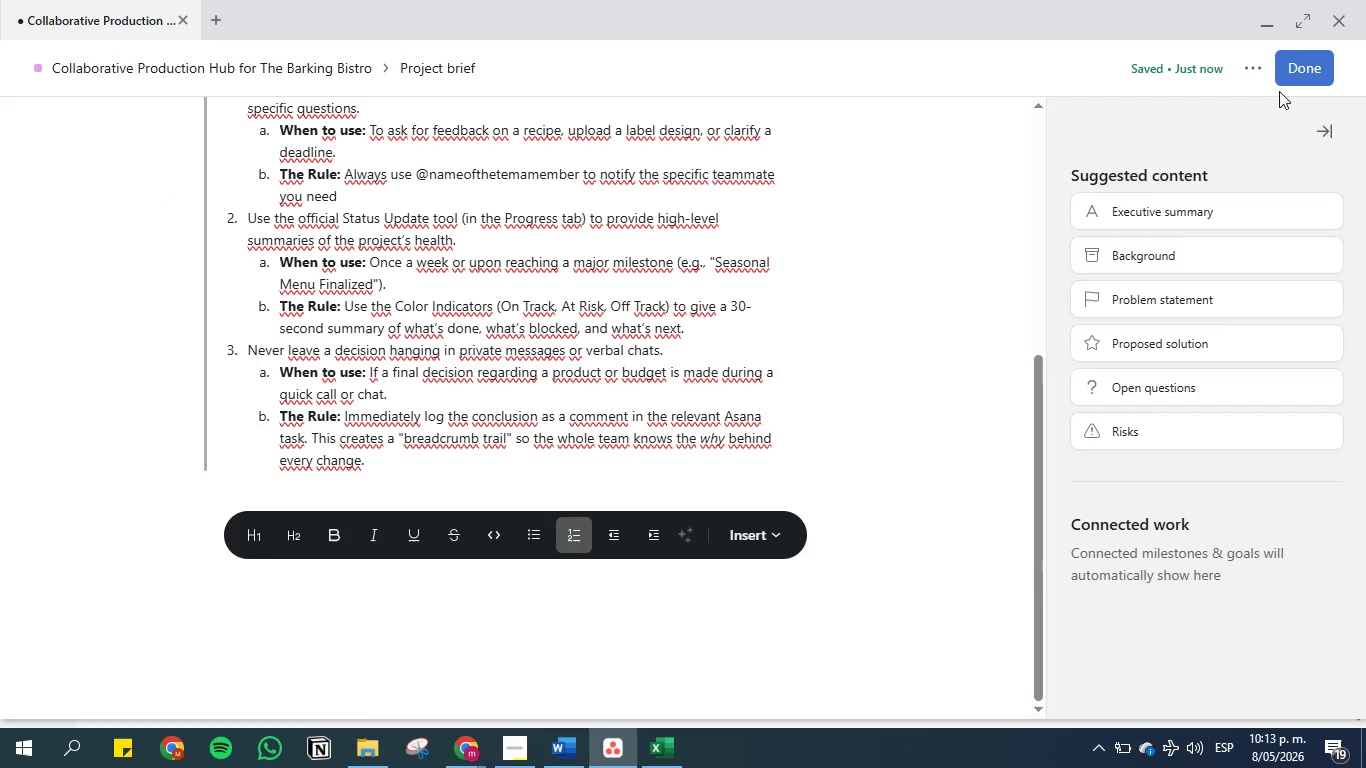 
left_click([1293, 65])
 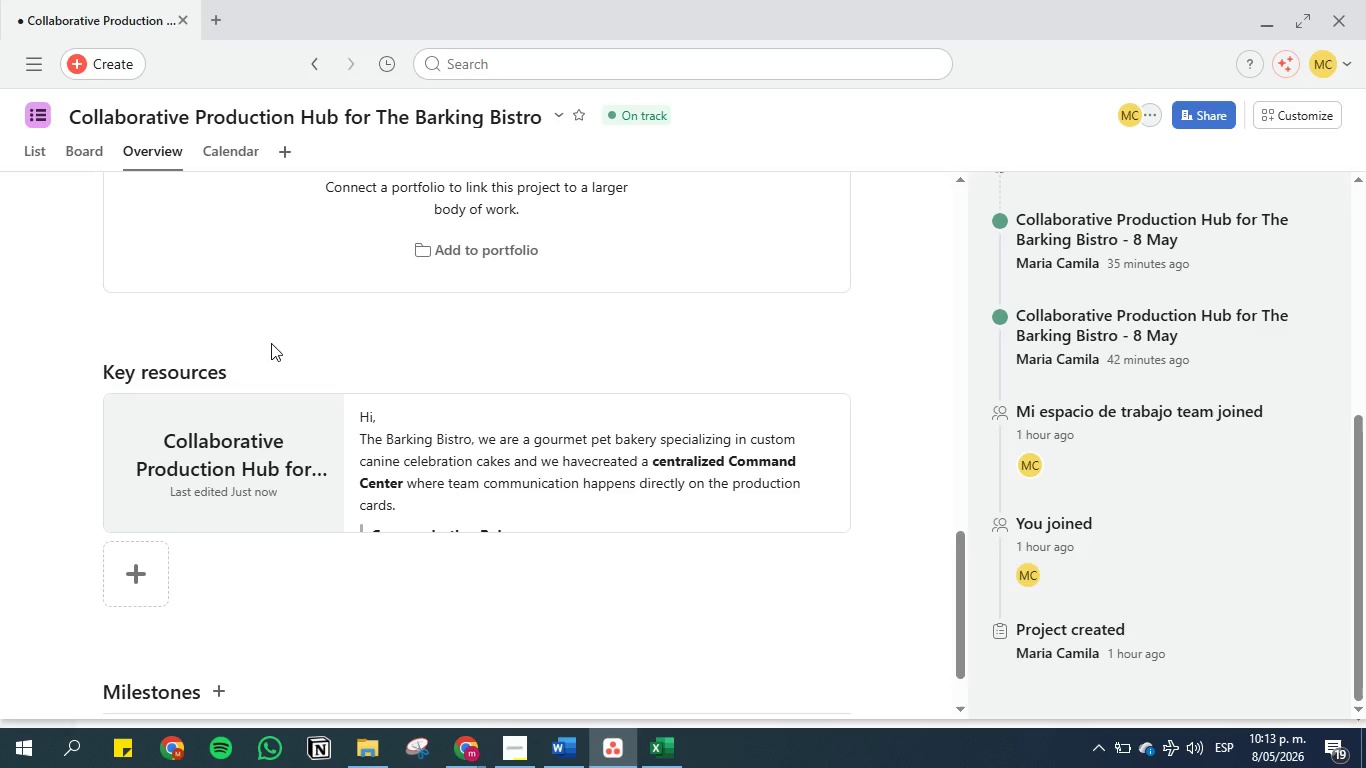 
scroll: coordinate [1114, 371], scroll_direction: up, amount: 15.0
 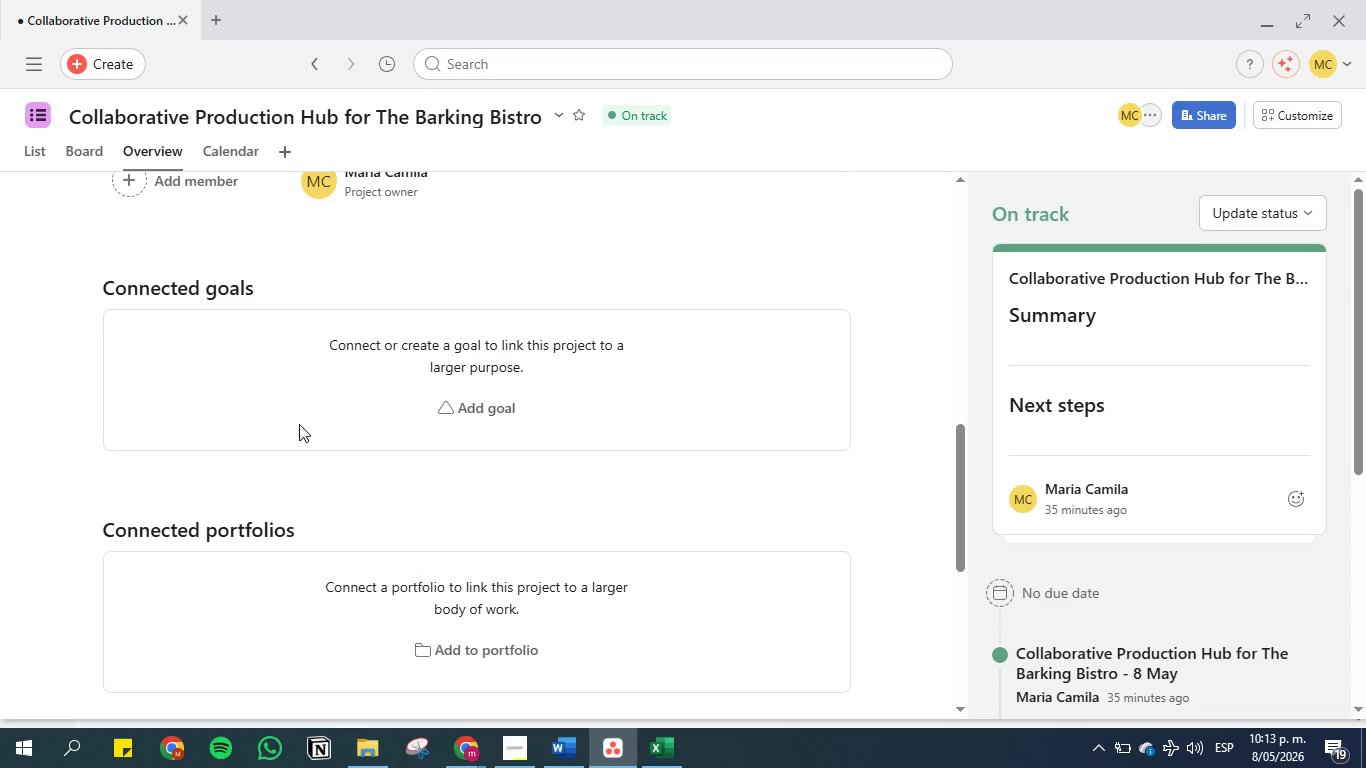 
scroll: coordinate [61, 448], scroll_direction: down, amount: 9.0
 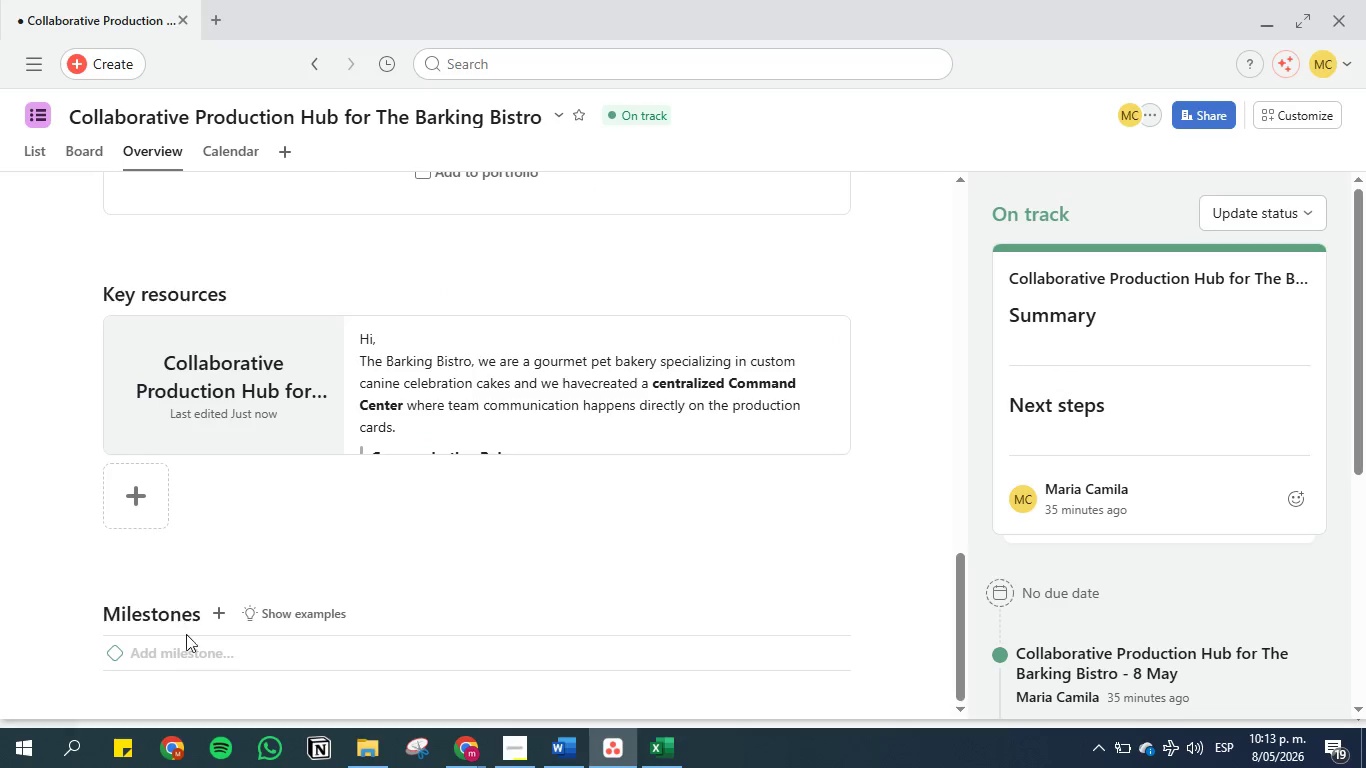 
left_click([196, 653])
 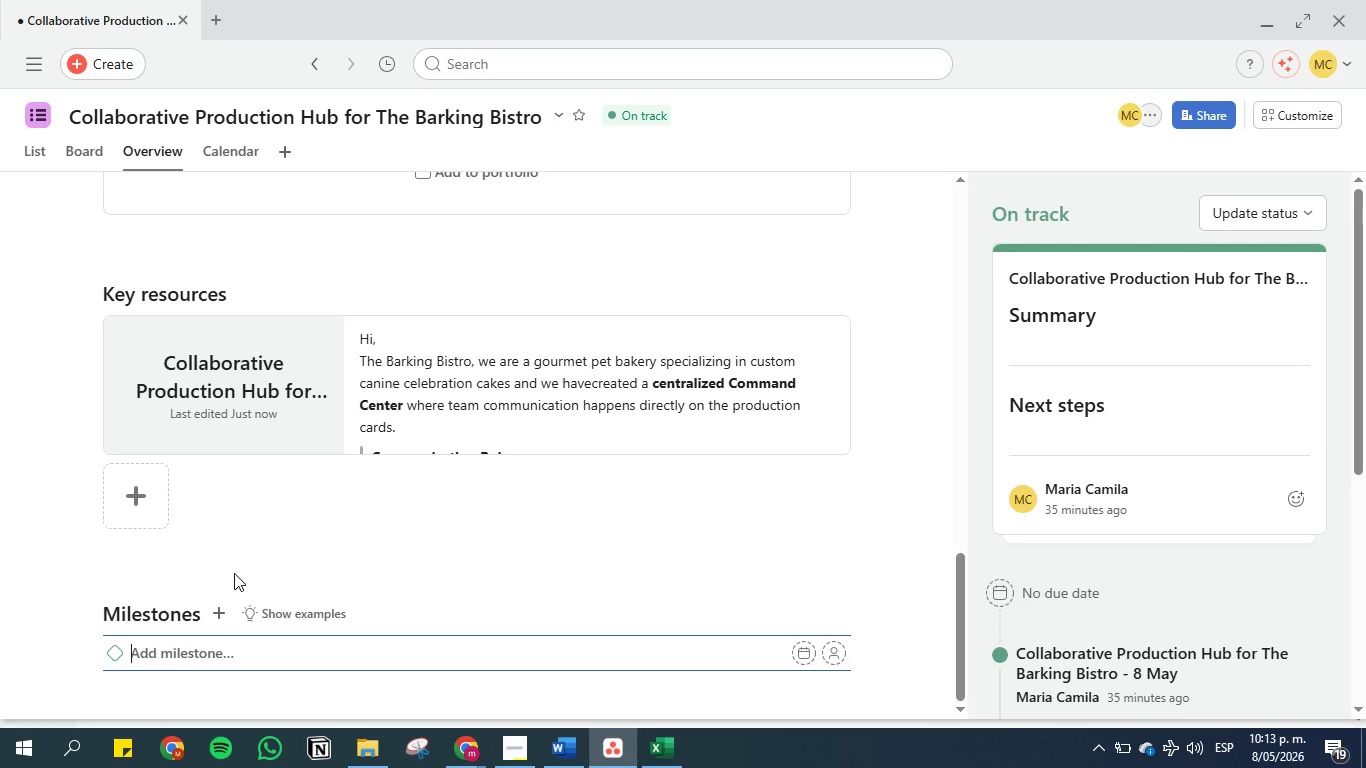 
left_click([278, 615])
 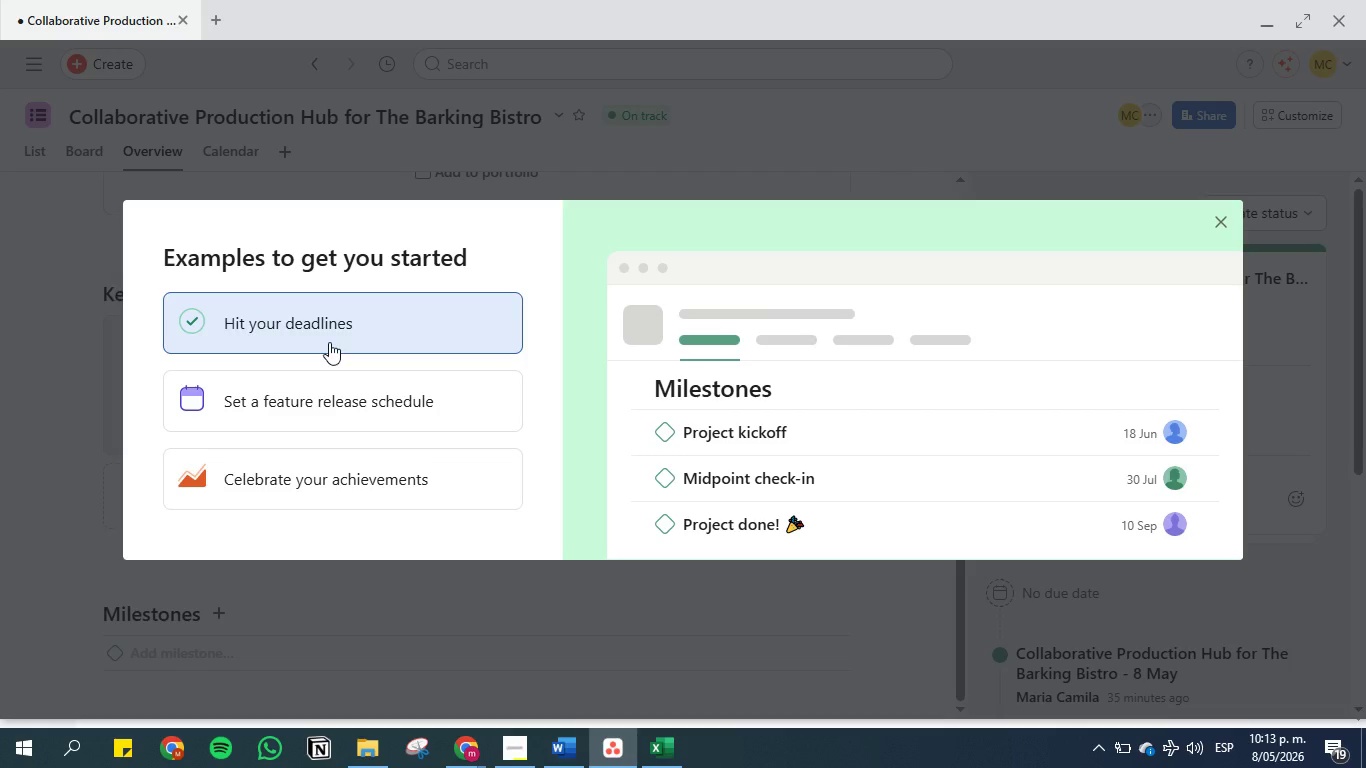 
wait(10.81)
 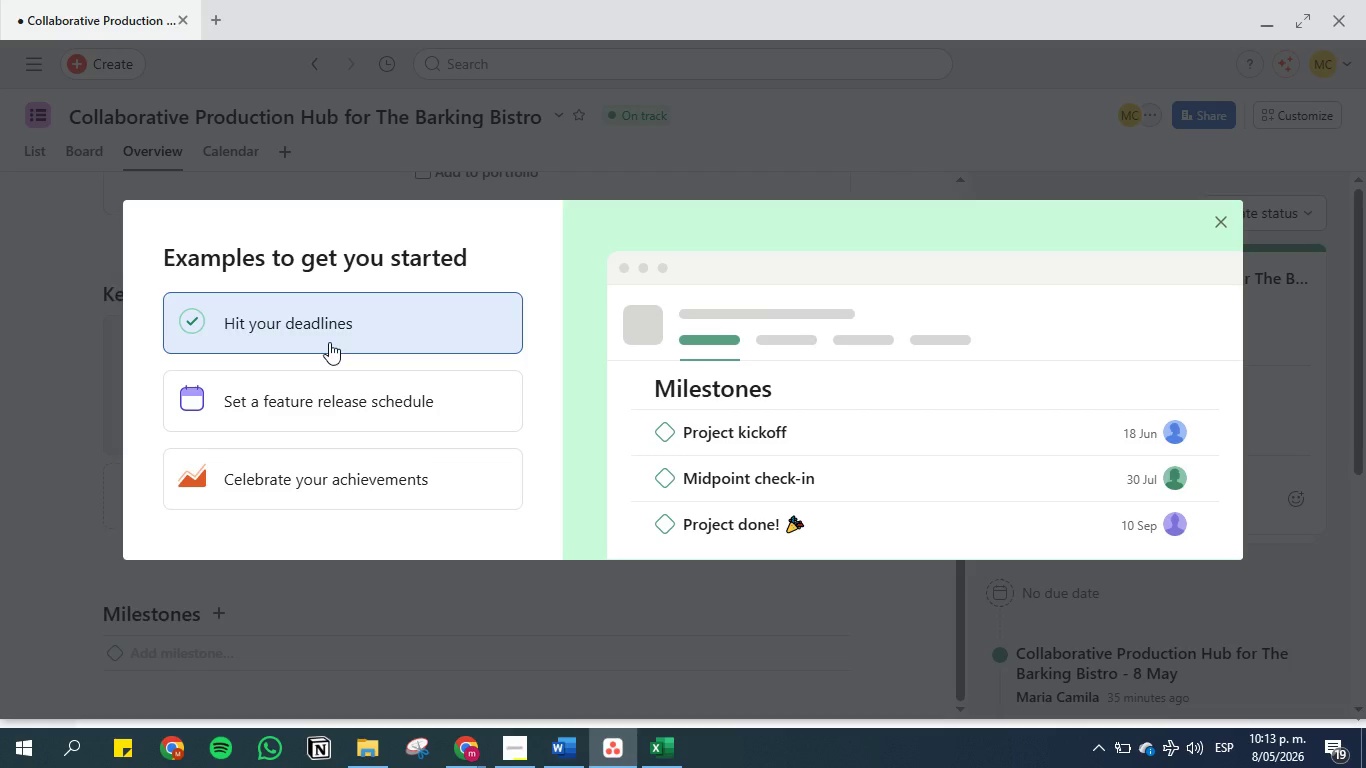 
left_click([344, 466])
 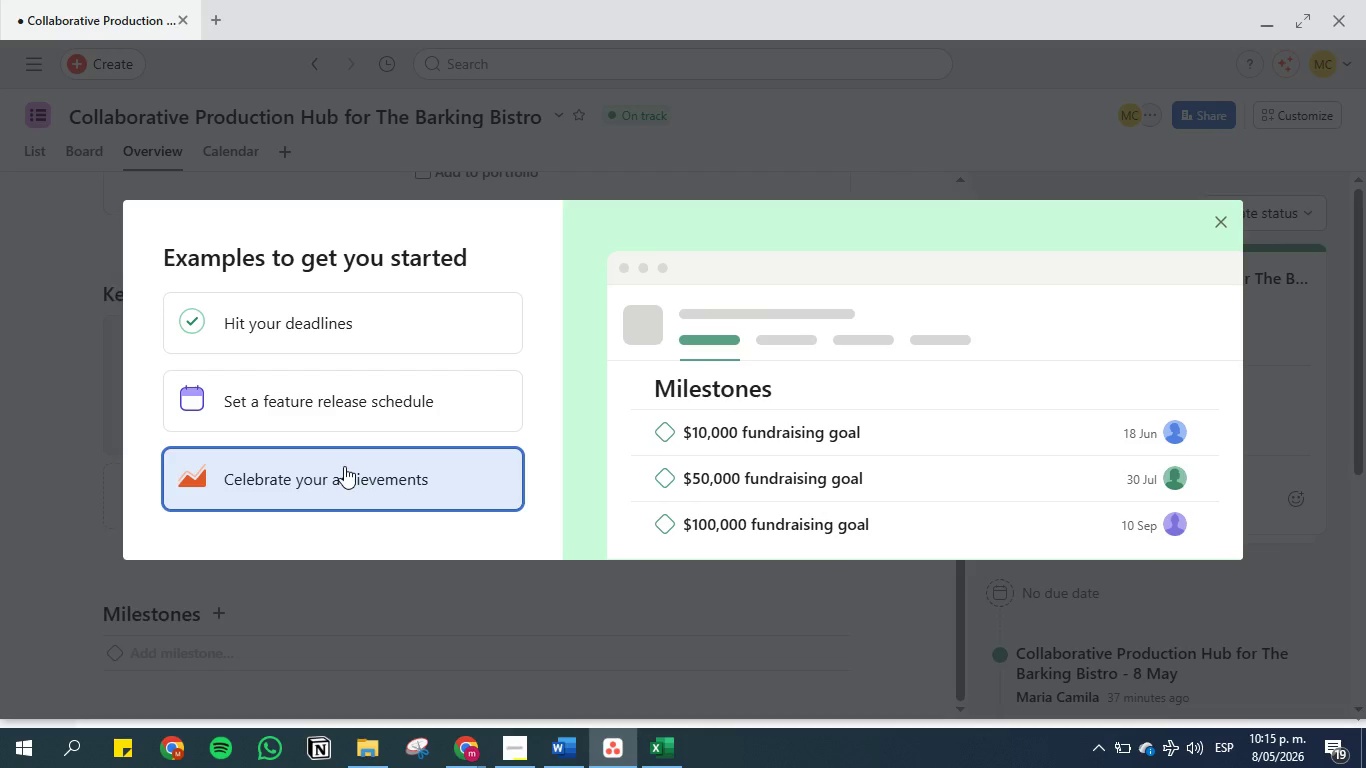 
wait(108.86)
 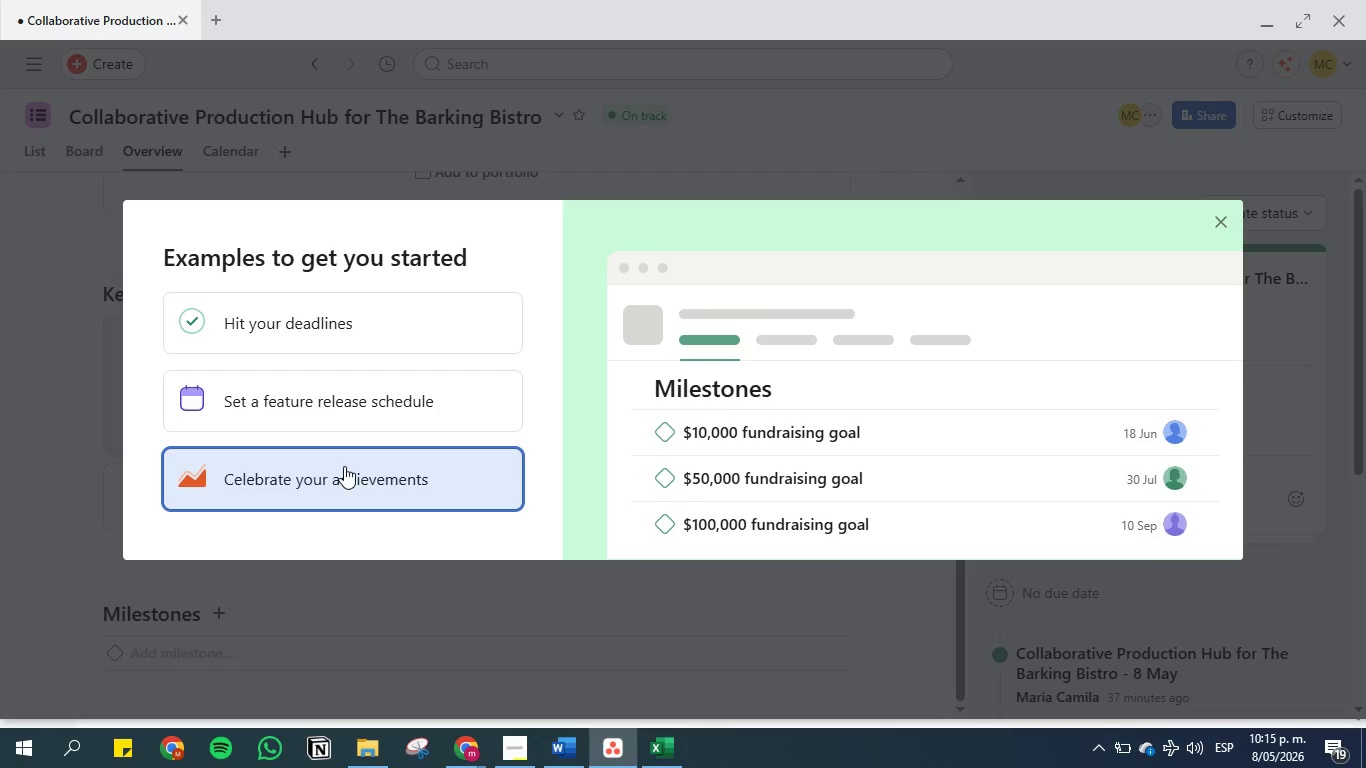 
left_click([714, 171])
 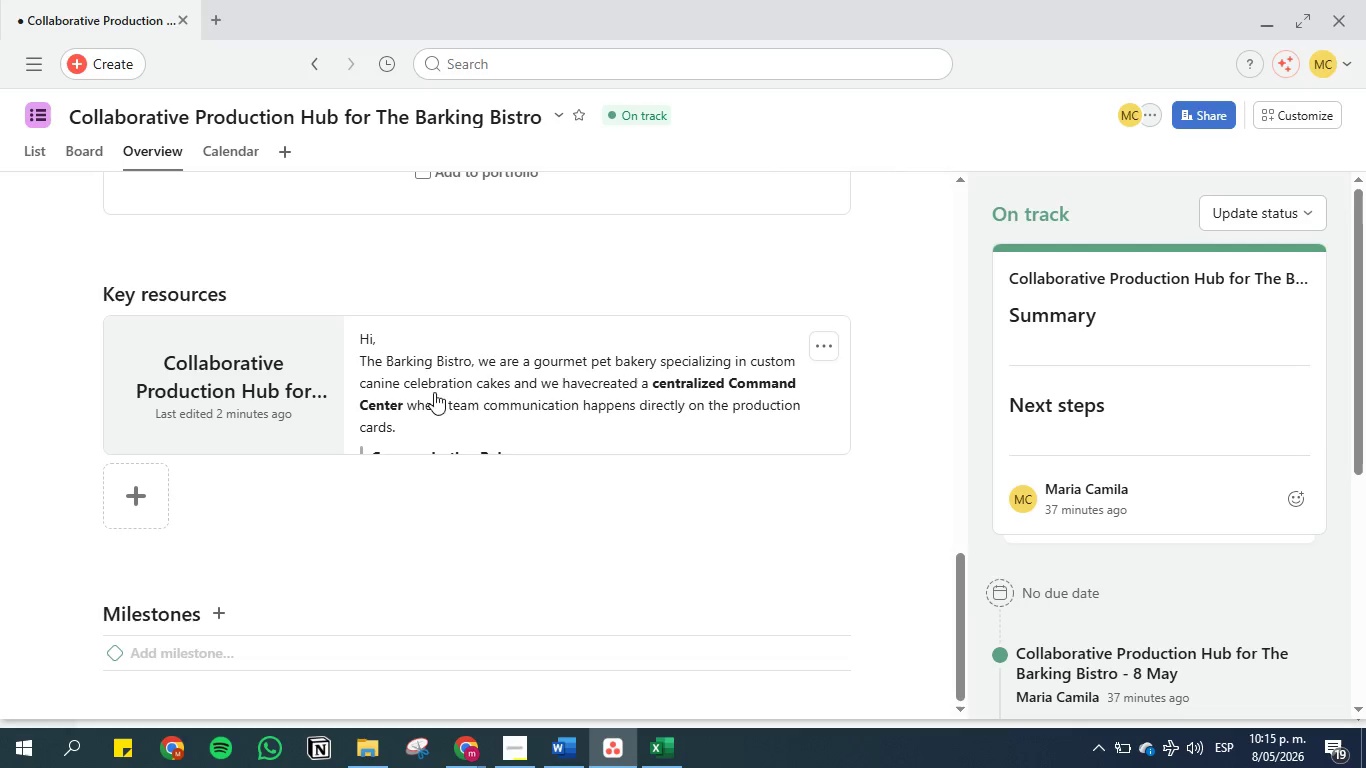 
scroll: coordinate [391, 482], scroll_direction: down, amount: 1.0
 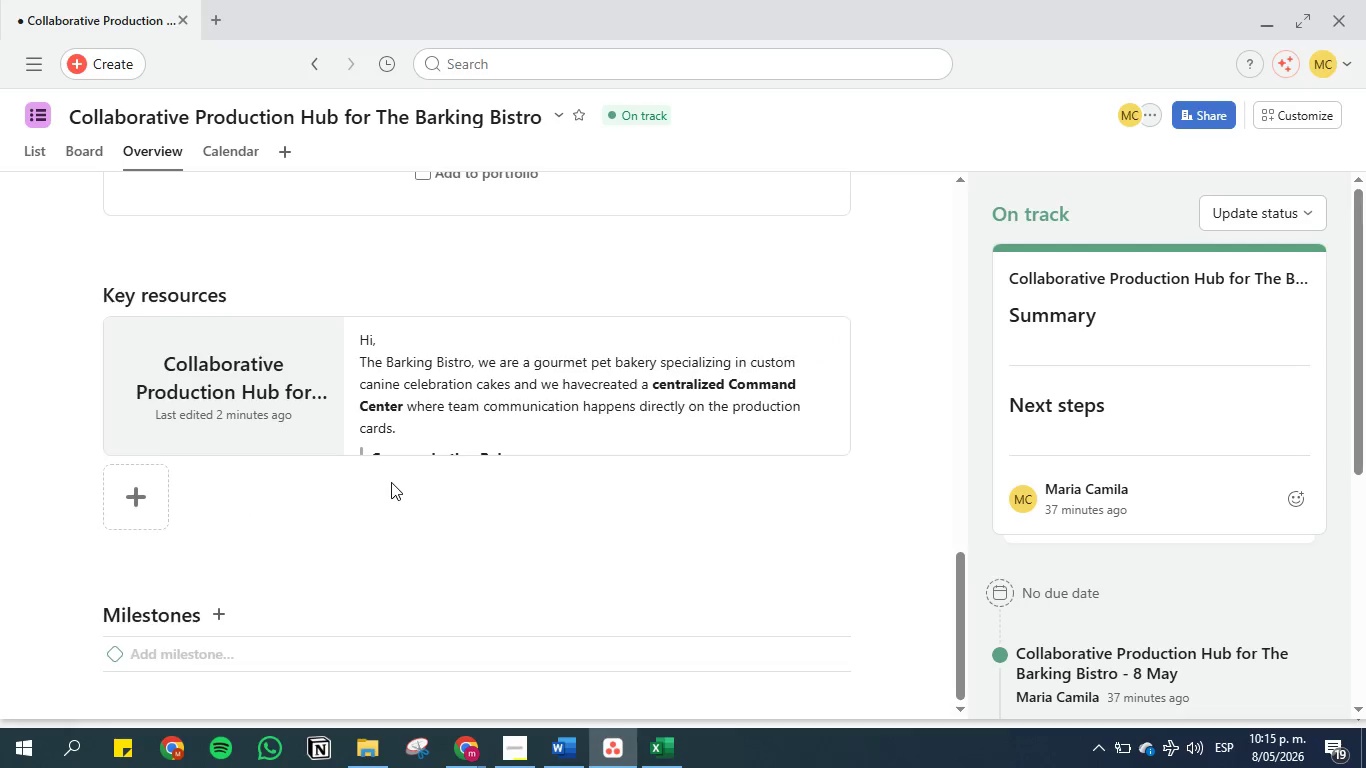 
scroll: coordinate [391, 482], scroll_direction: up, amount: 2.0
 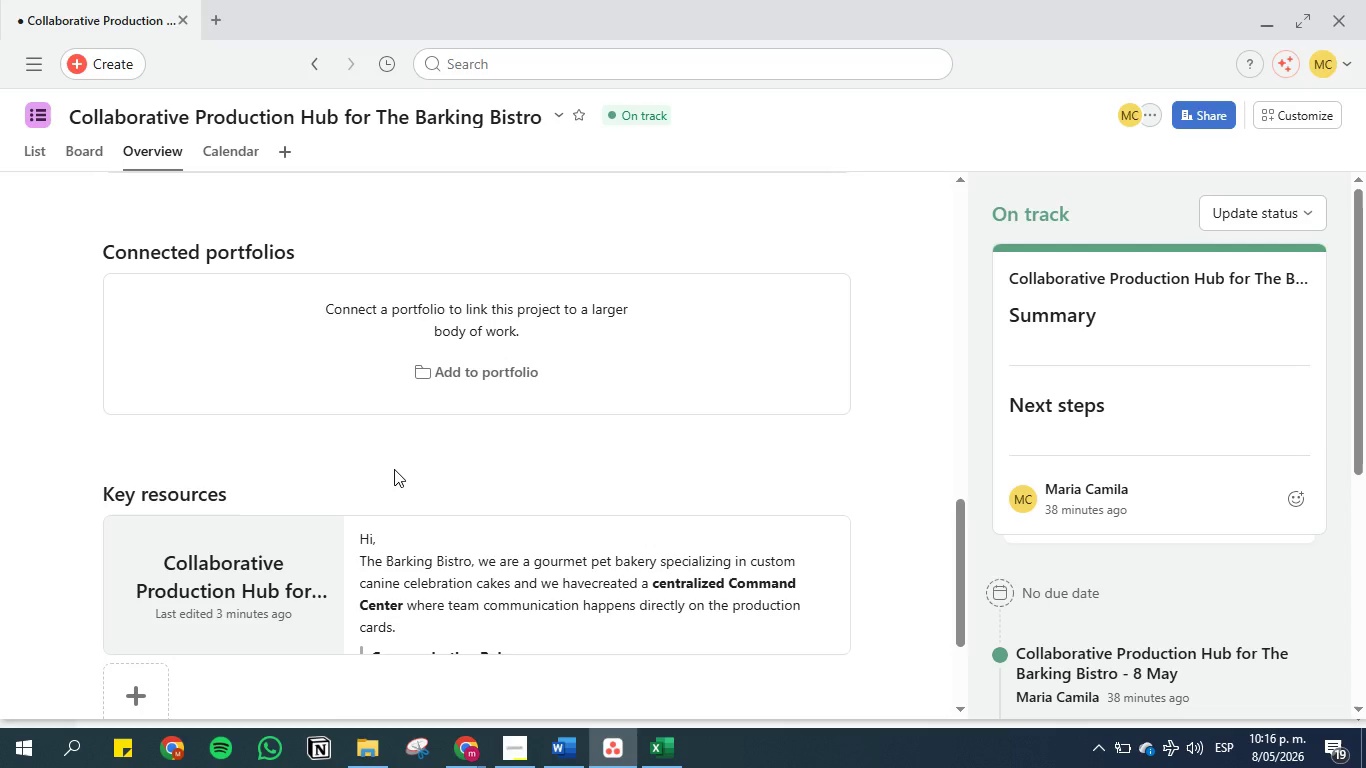 
wait(39.54)
 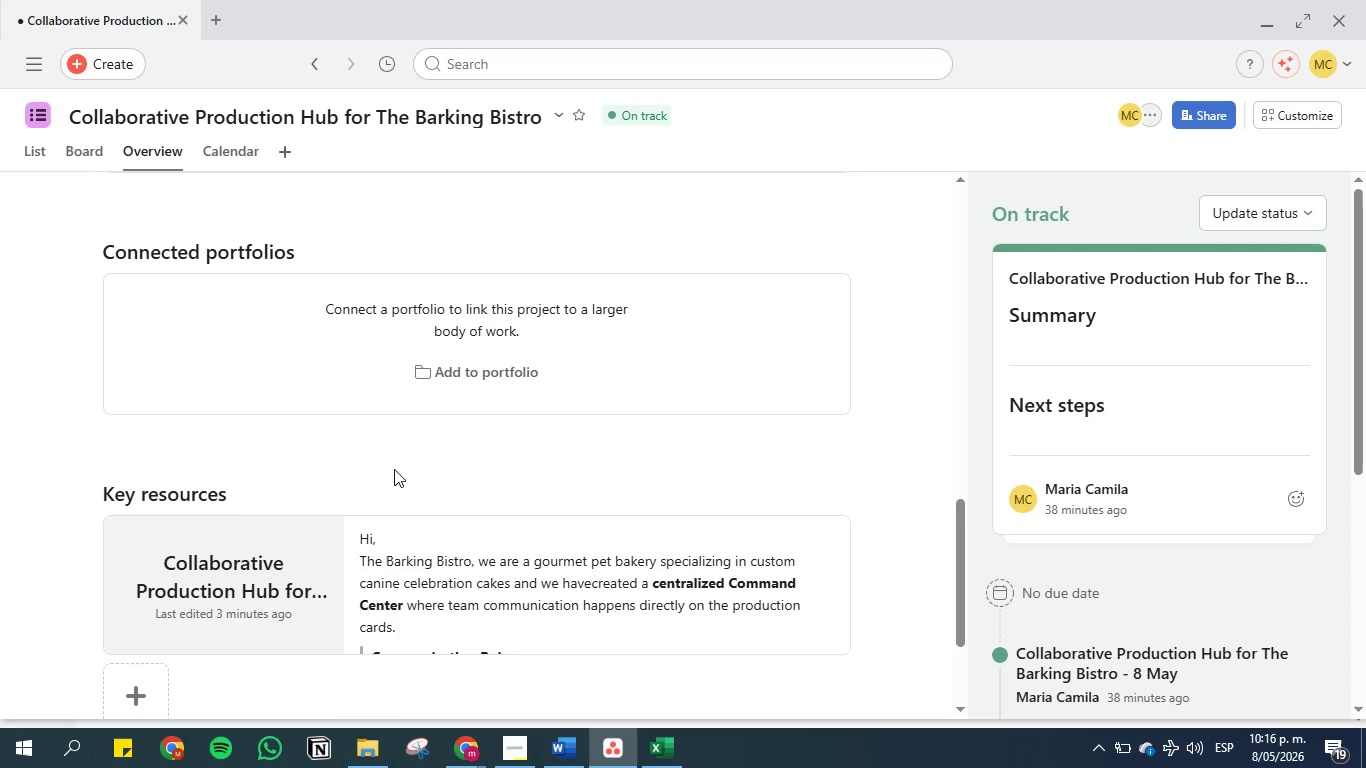 
left_click([553, 747])
 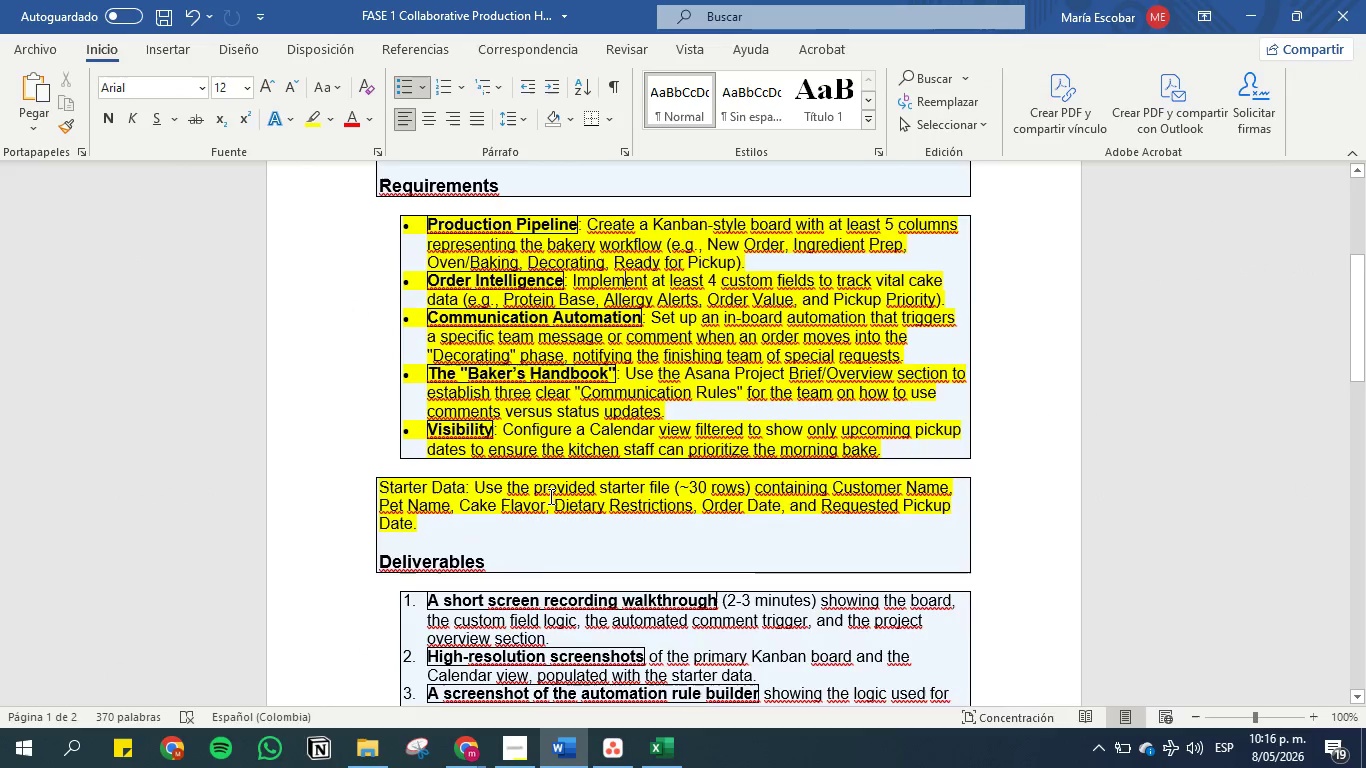 
scroll: coordinate [554, 449], scroll_direction: down, amount: 5.0
 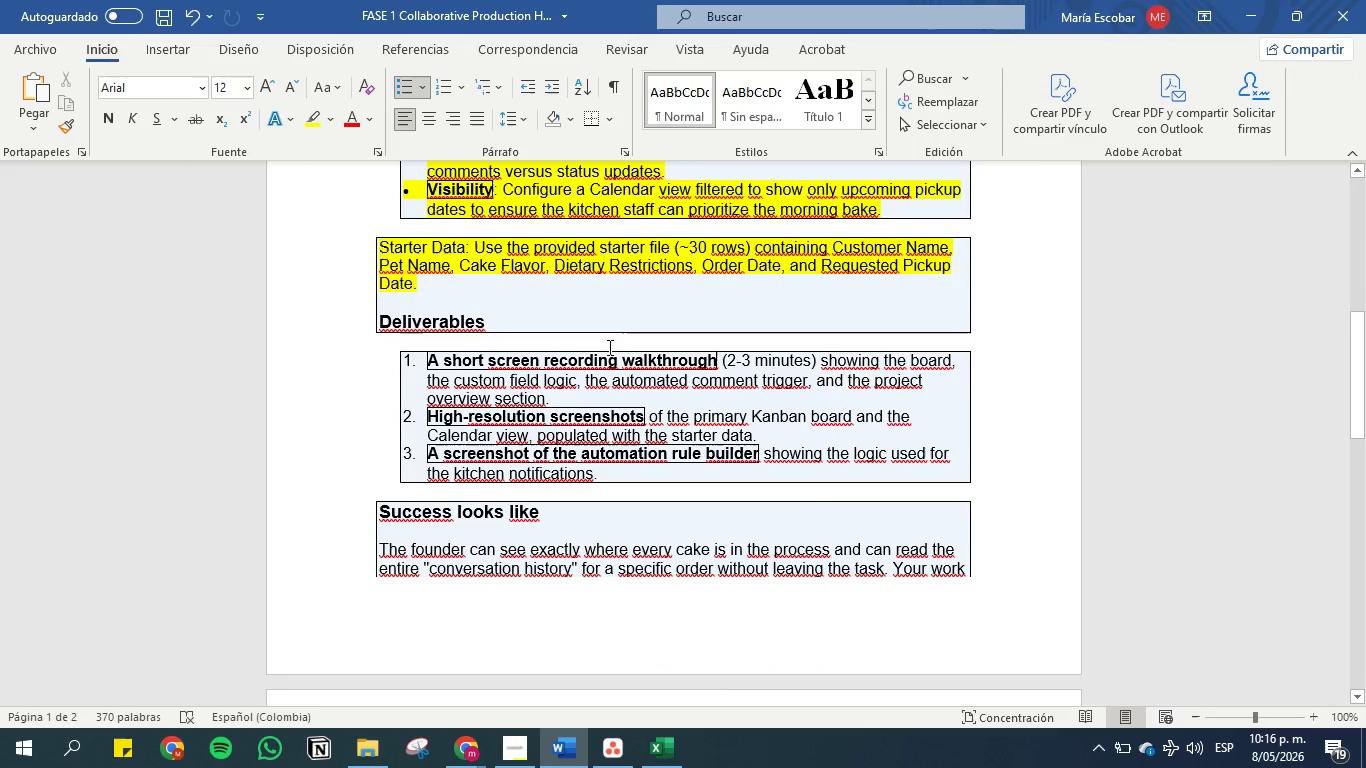 
left_click([614, 341])
 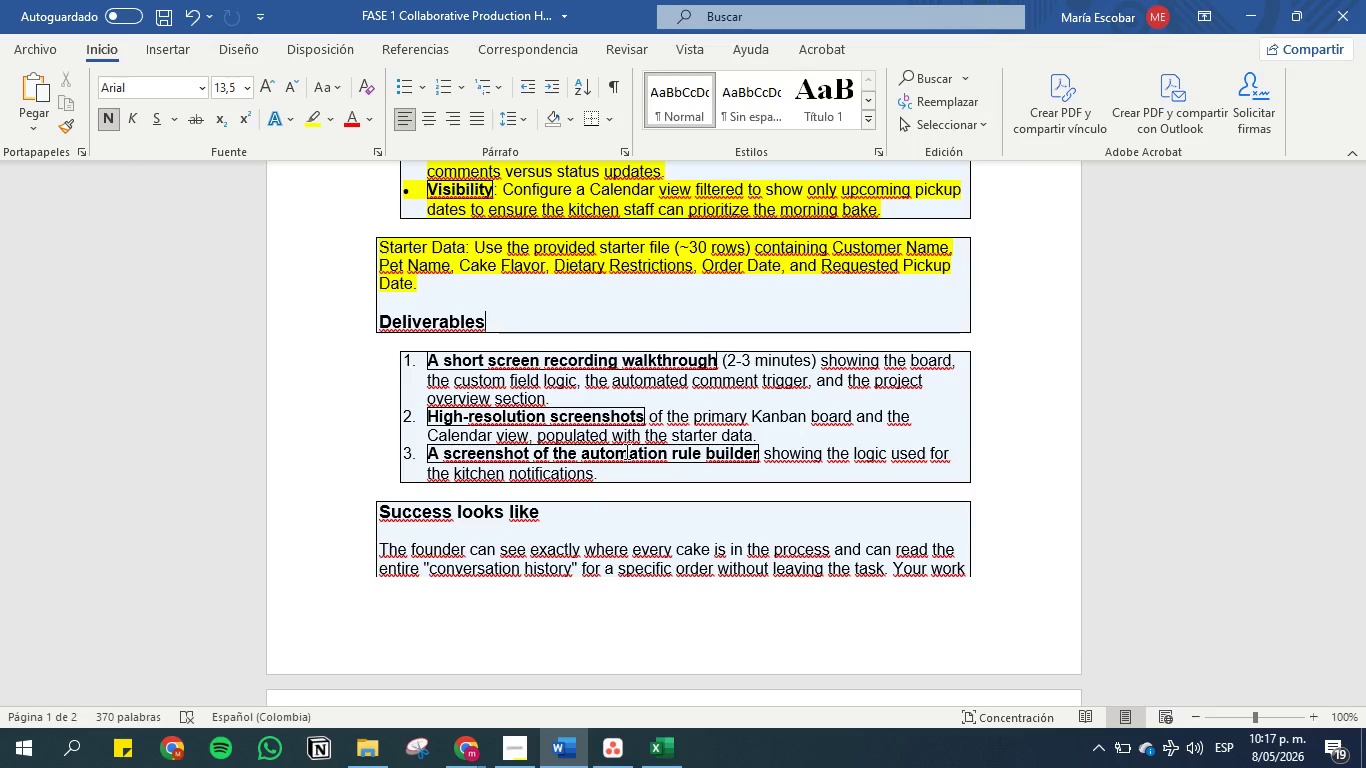 
wait(64.09)
 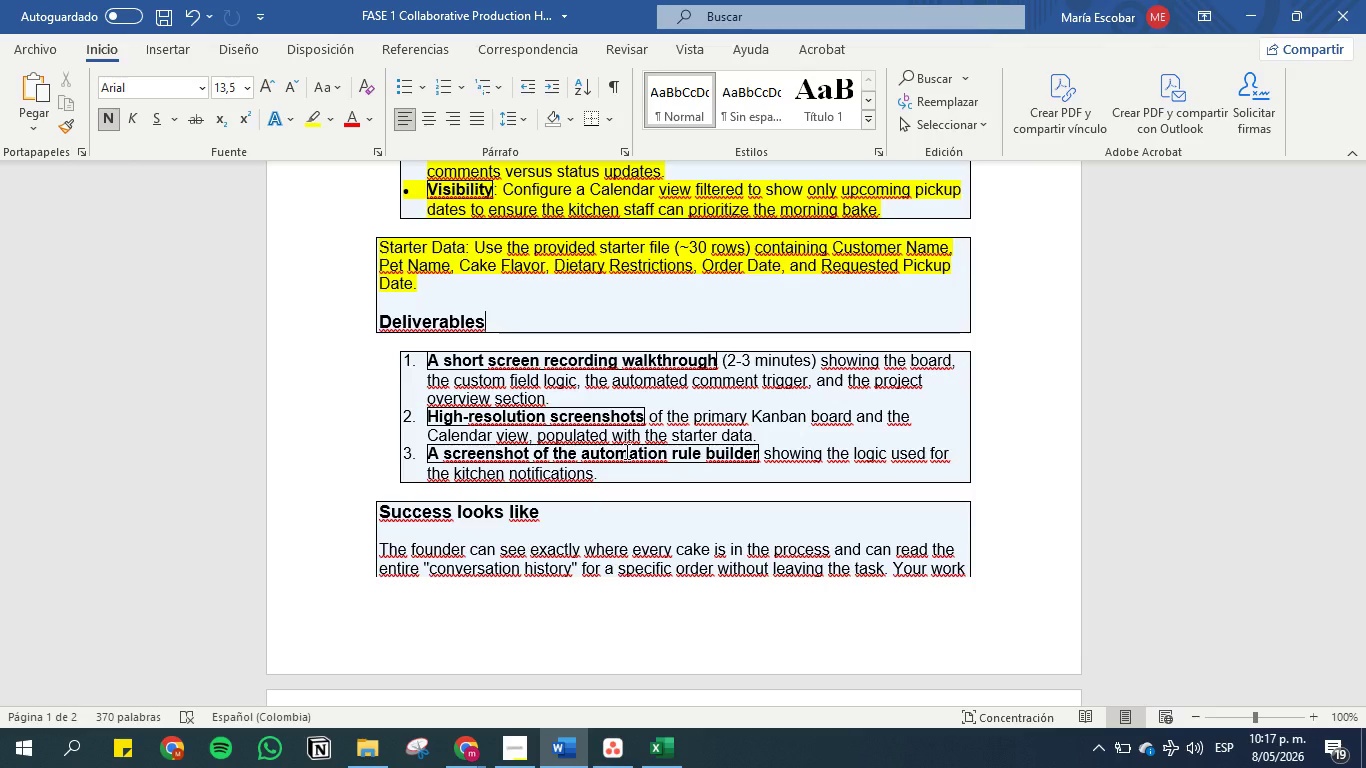 
left_click([642, 461])
 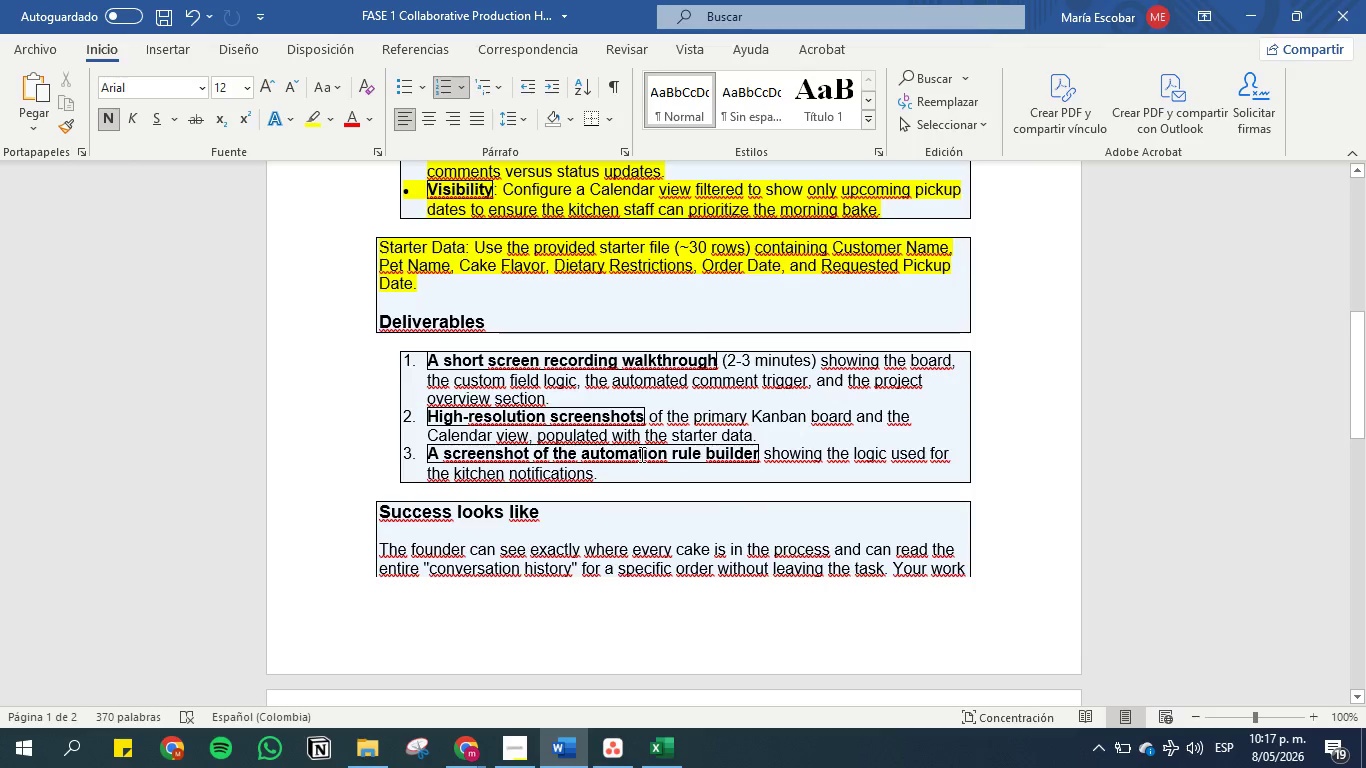 
scroll: coordinate [640, 454], scroll_direction: down, amount: 1.0
 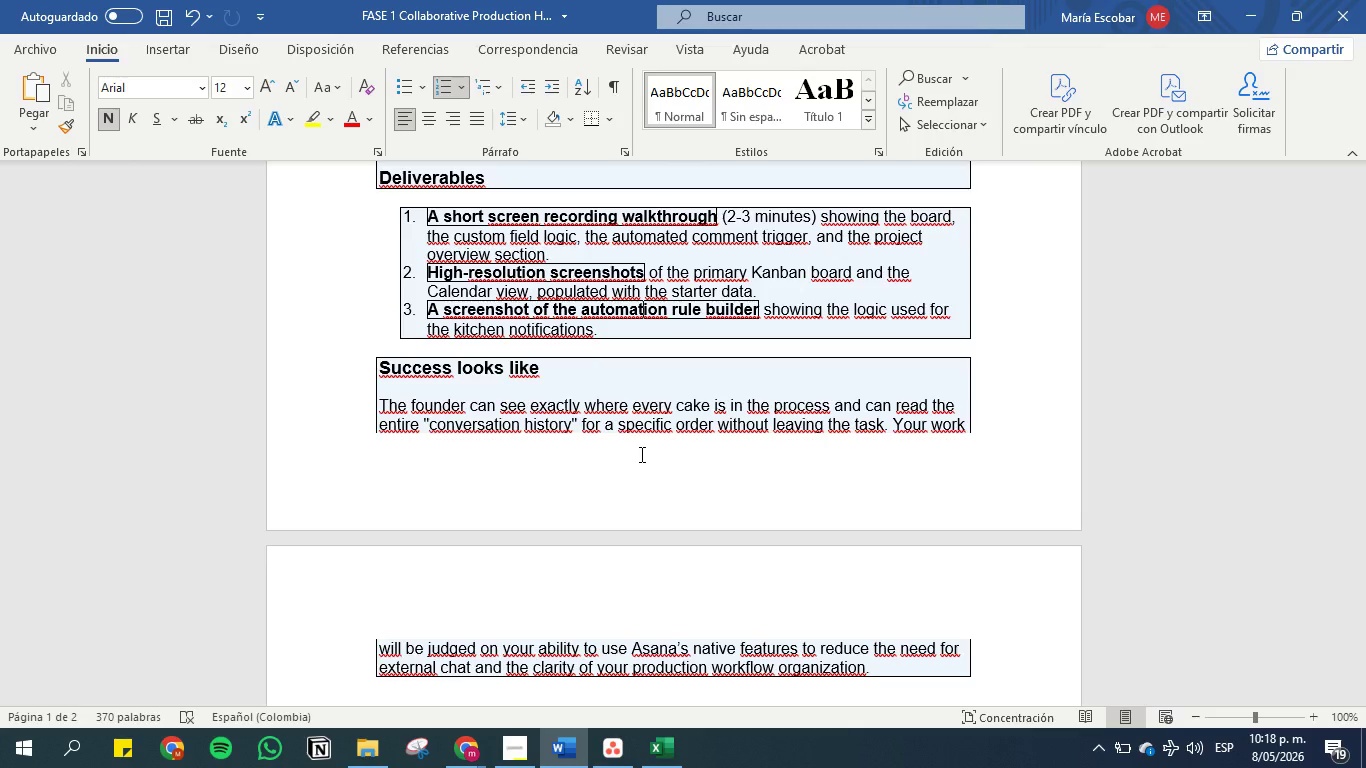 
wait(64.11)
 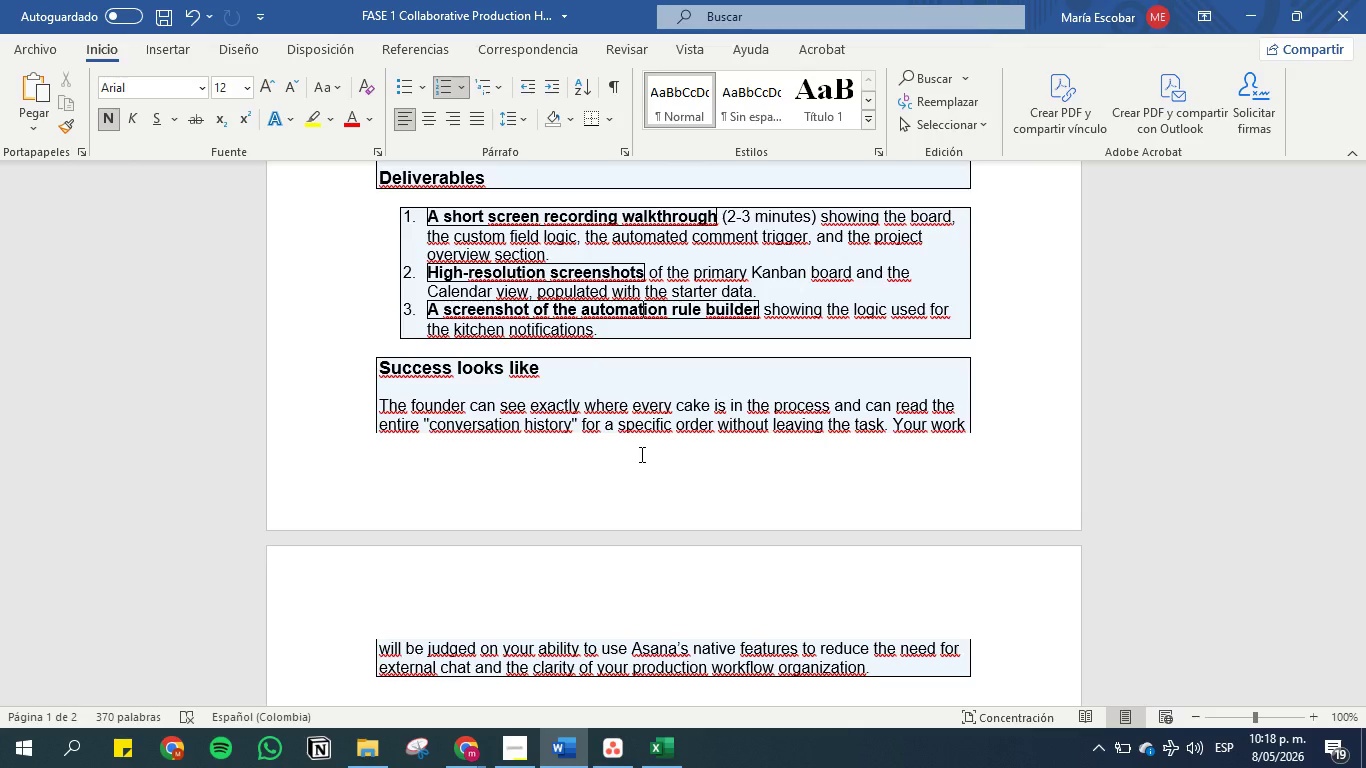 
scroll: coordinate [640, 454], scroll_direction: down, amount: 1.0
 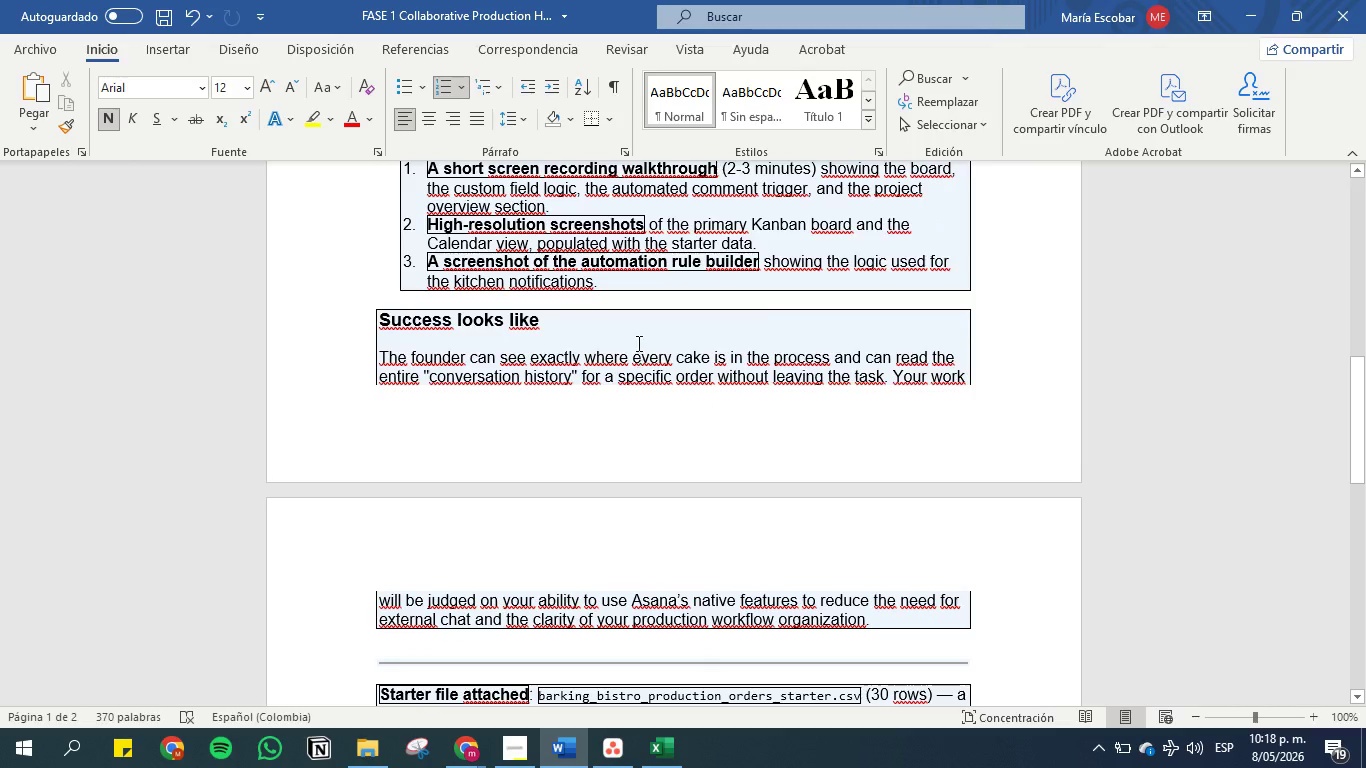 
left_click([637, 336])
 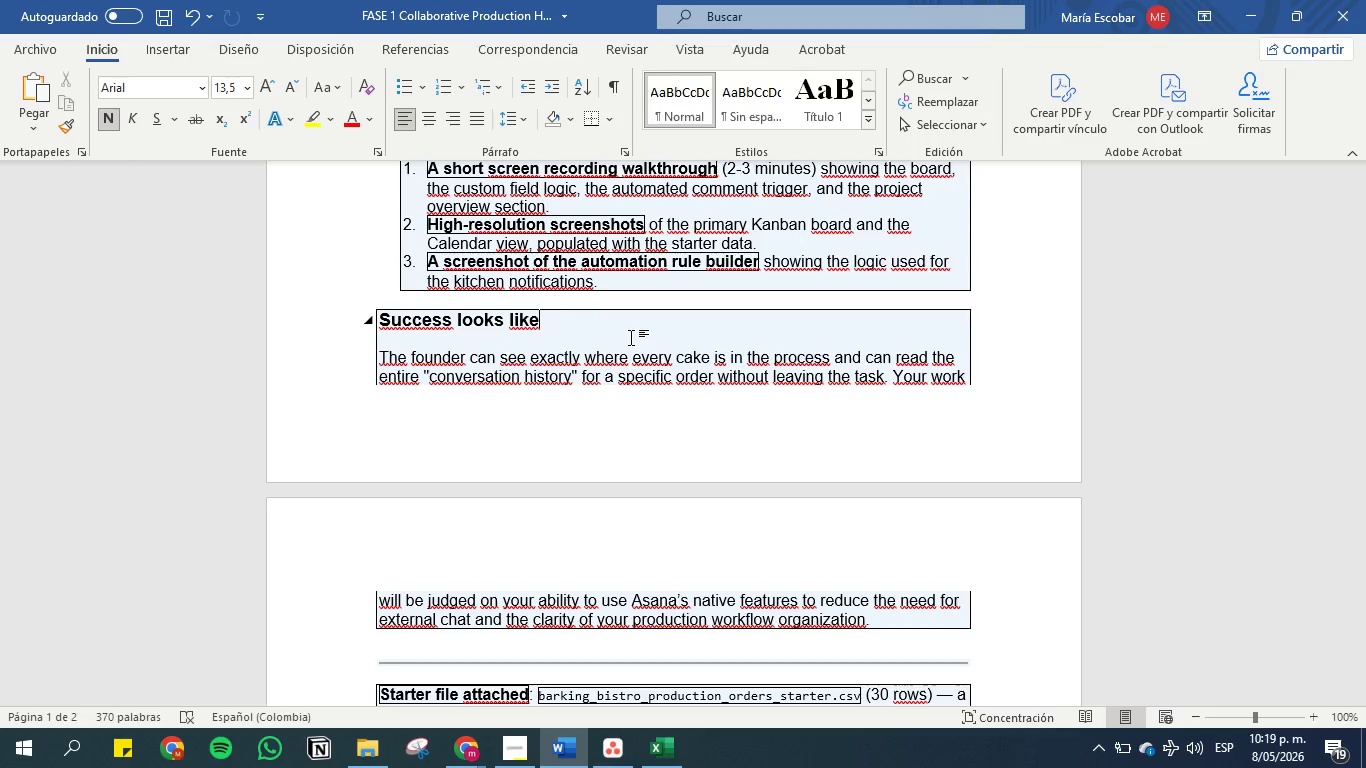 
wait(44.3)
 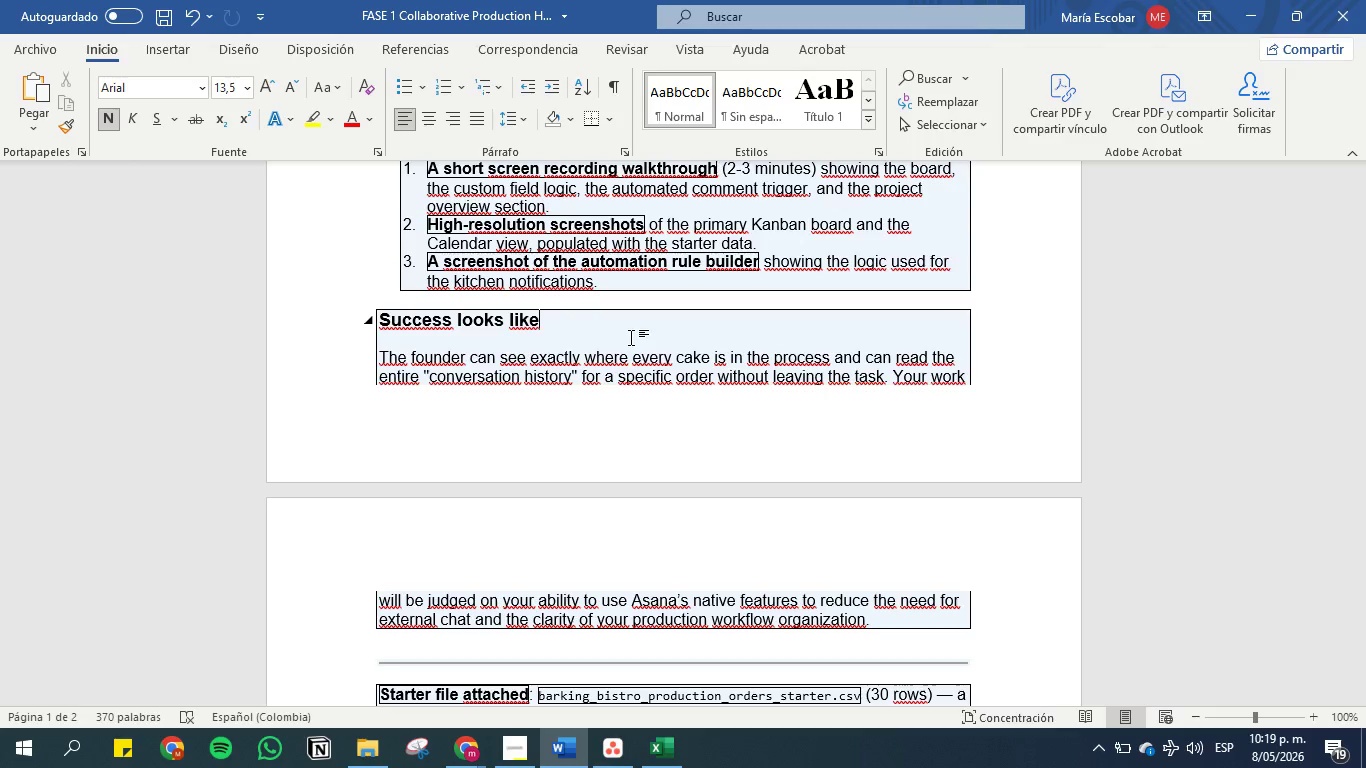 
left_click([592, 330])
 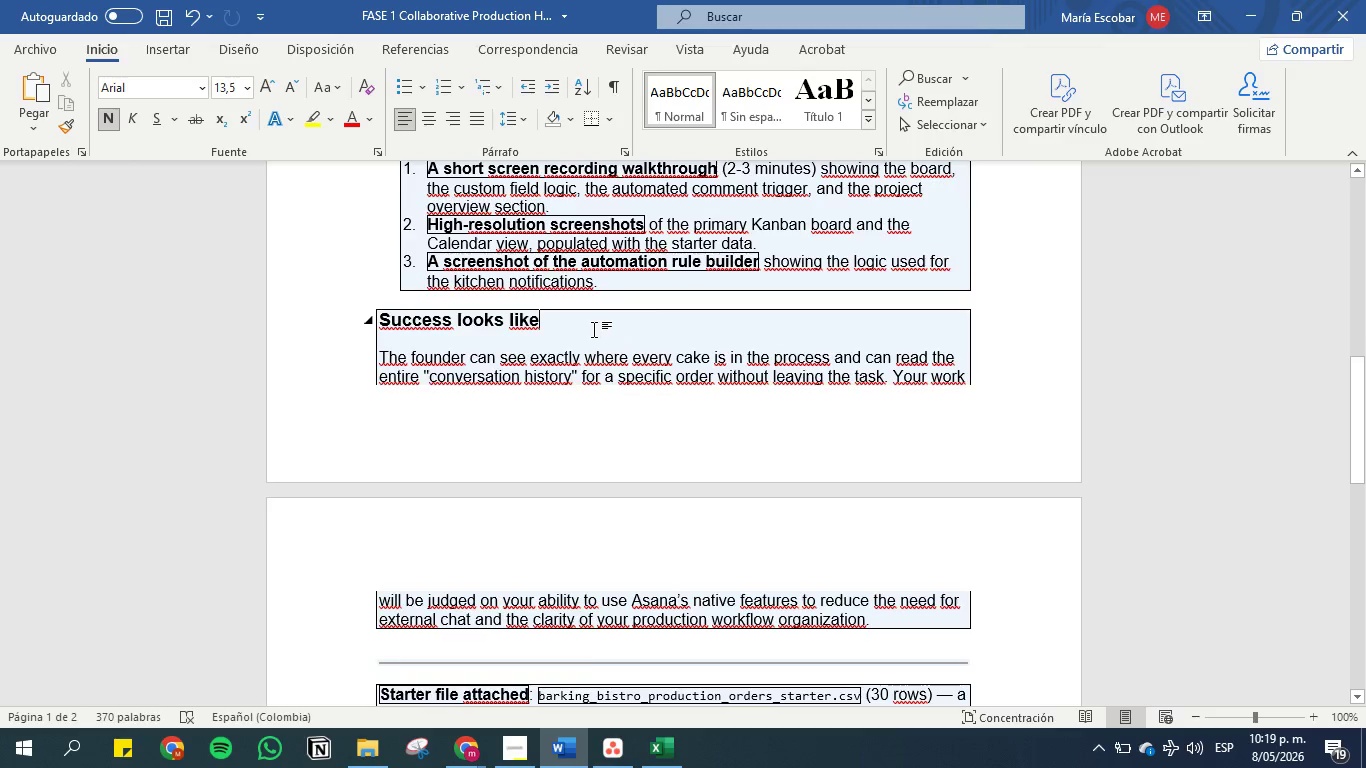 
scroll: coordinate [594, 332], scroll_direction: up, amount: 5.0
 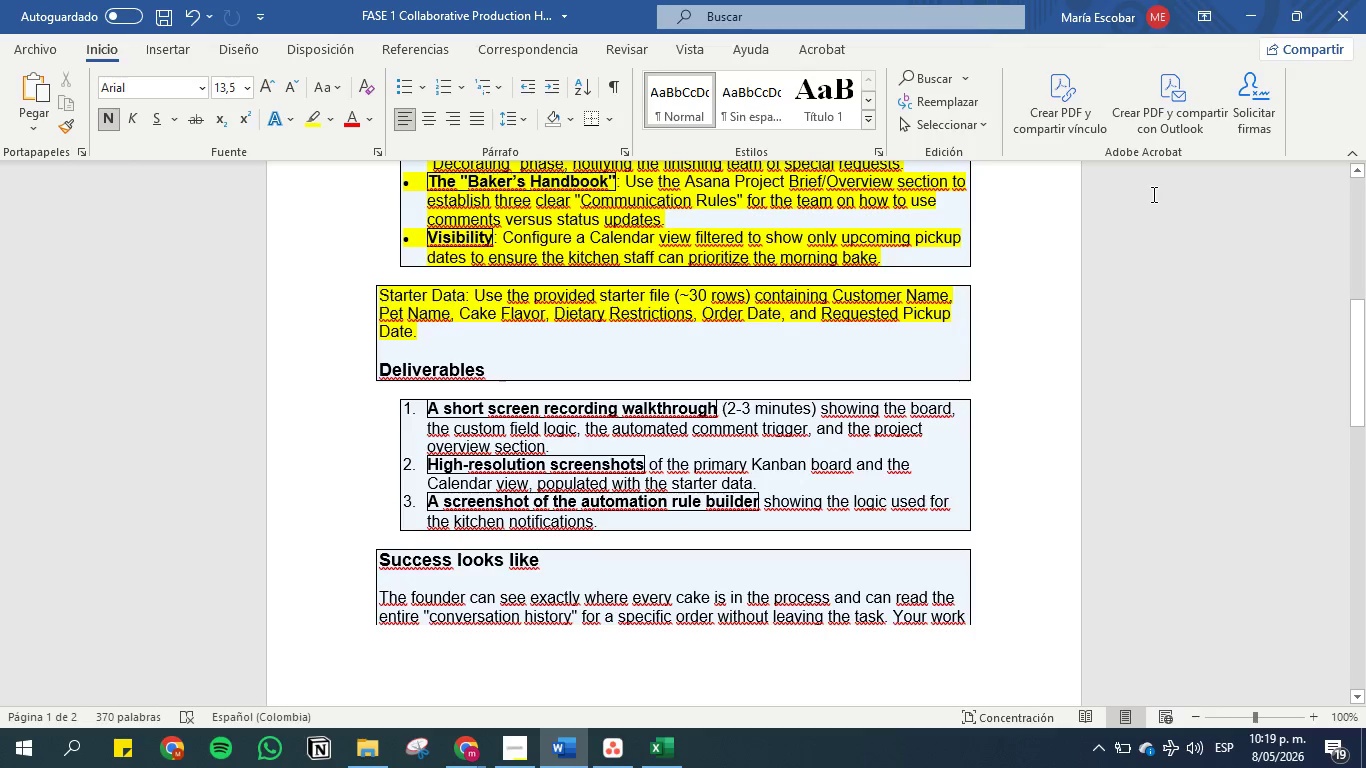 
wait(5.97)
 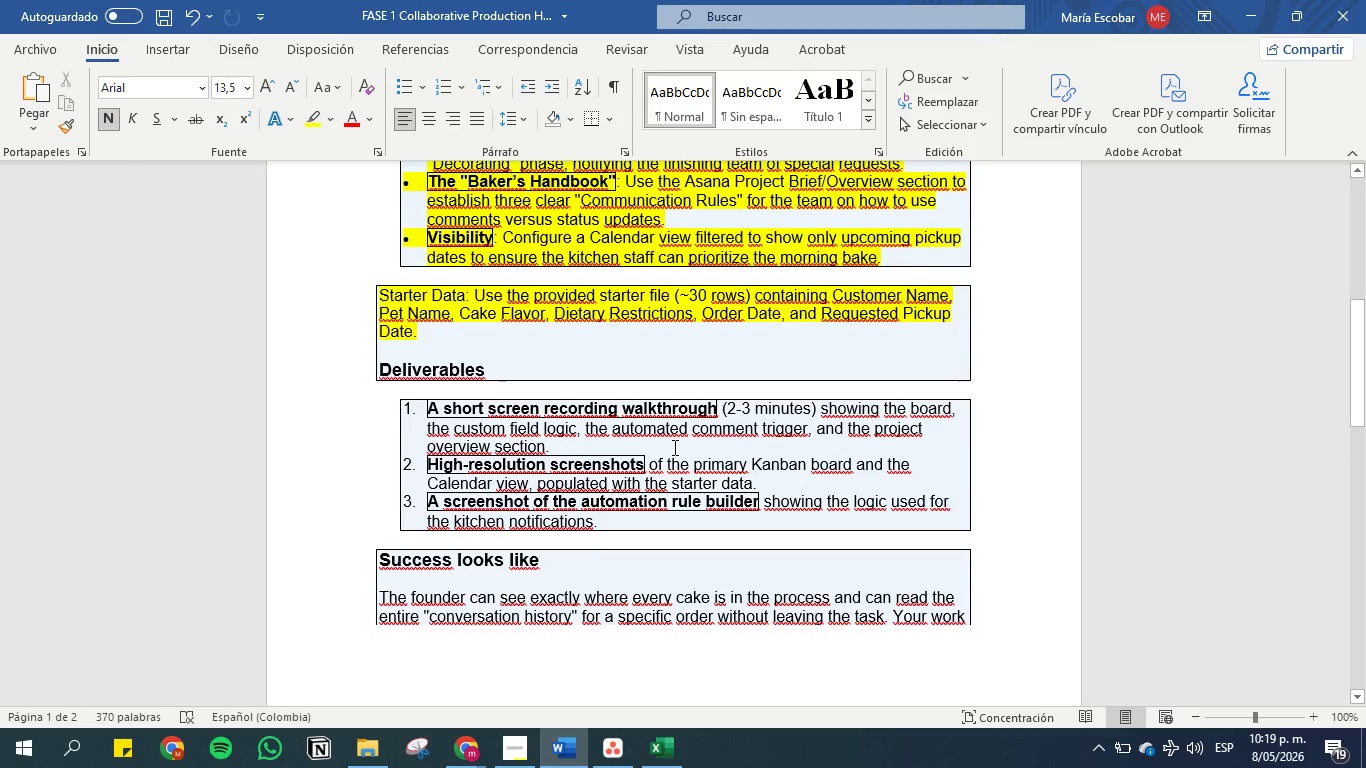 
mouse_move([455, 767])
 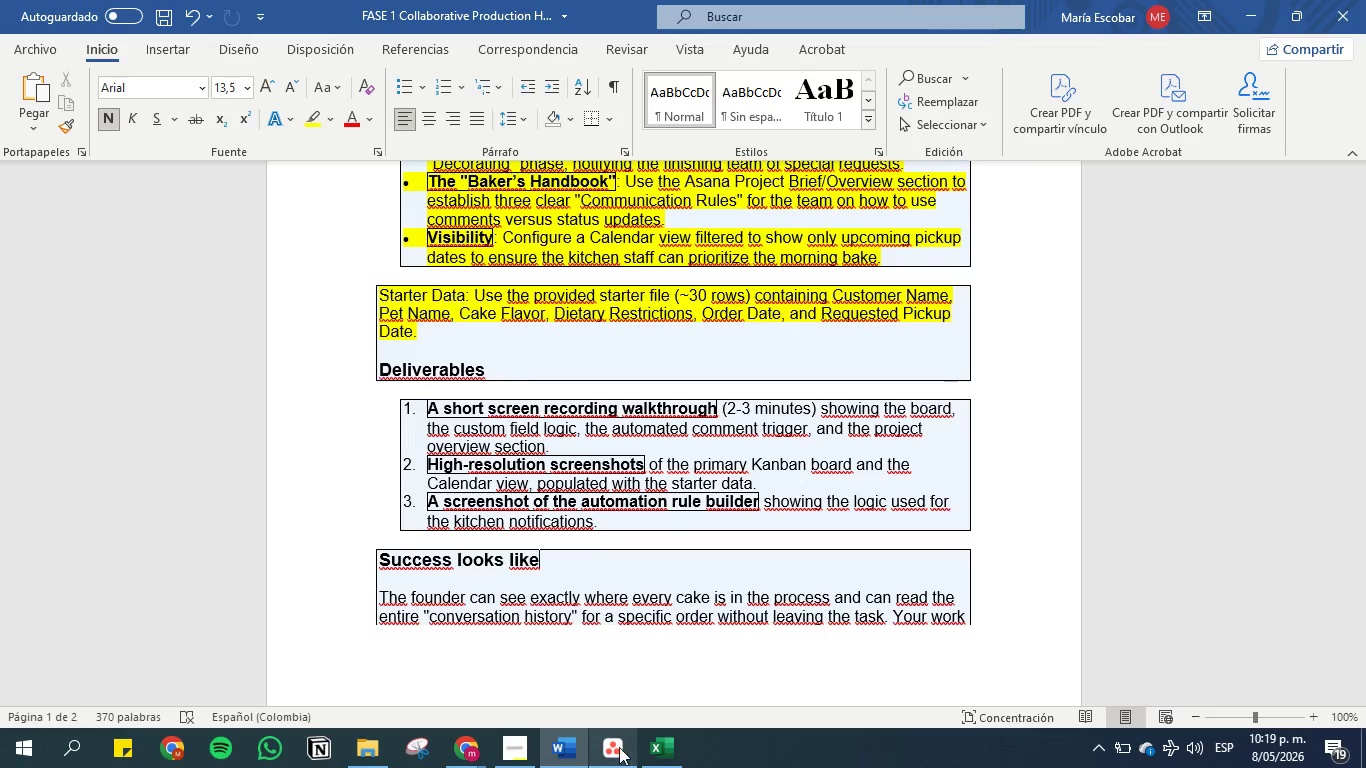 
wait(5.83)
 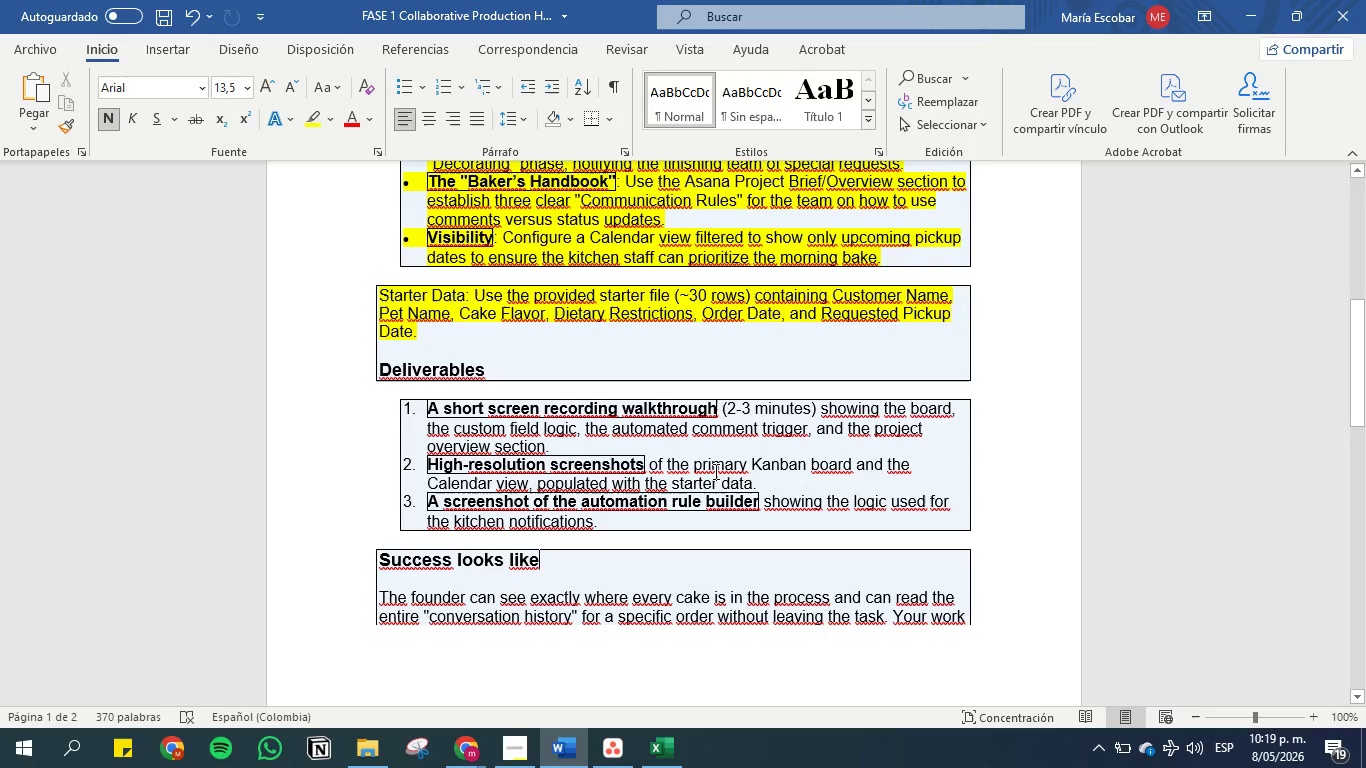 
left_click([618, 747])
 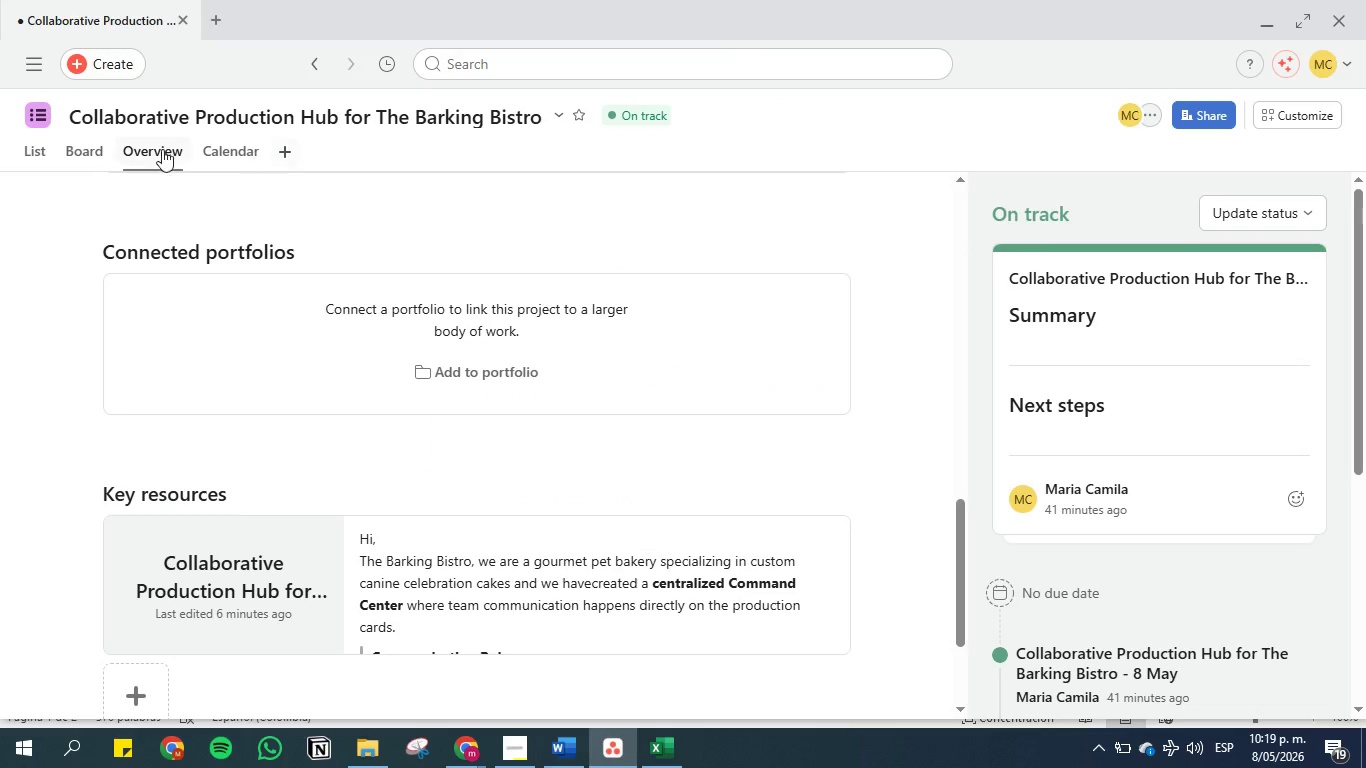 
left_click([97, 159])
 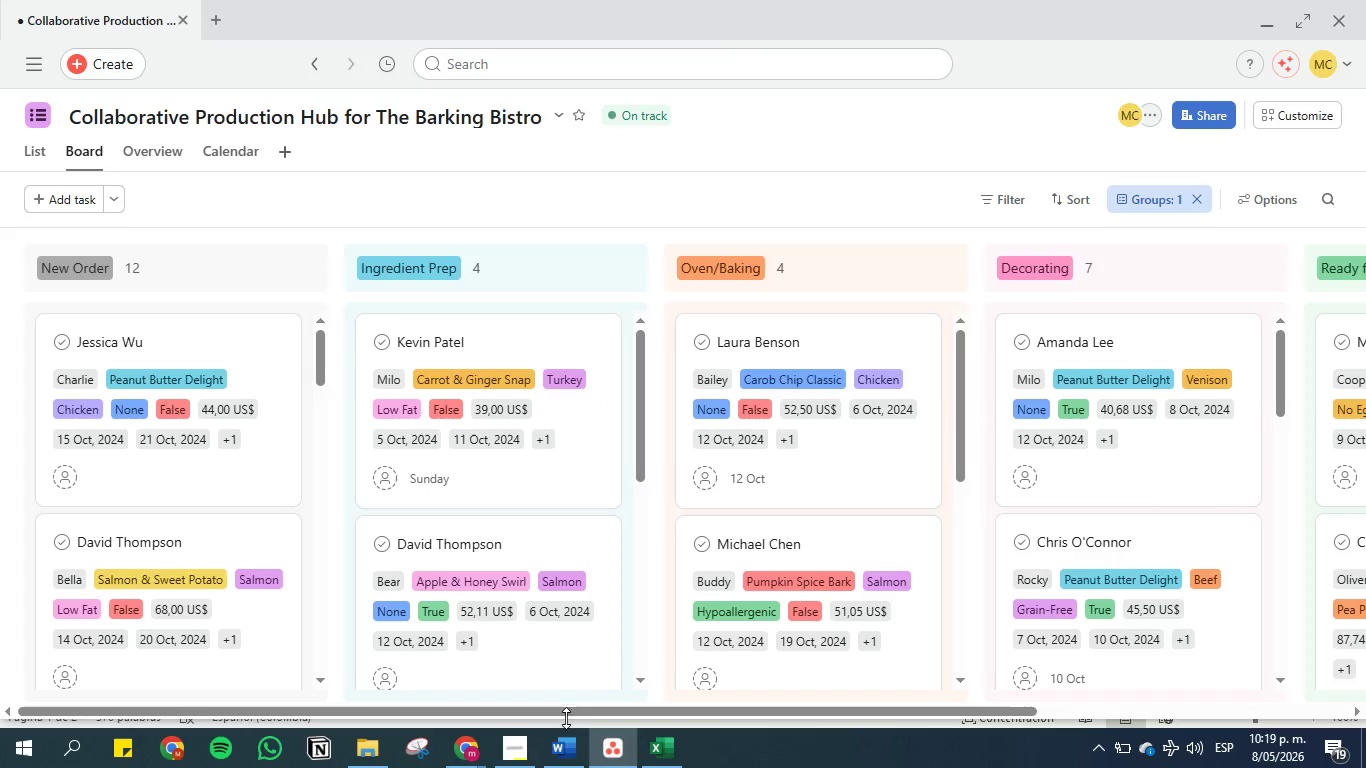 
left_click_drag(start_coordinate=[560, 712], to_coordinate=[592, 713])
 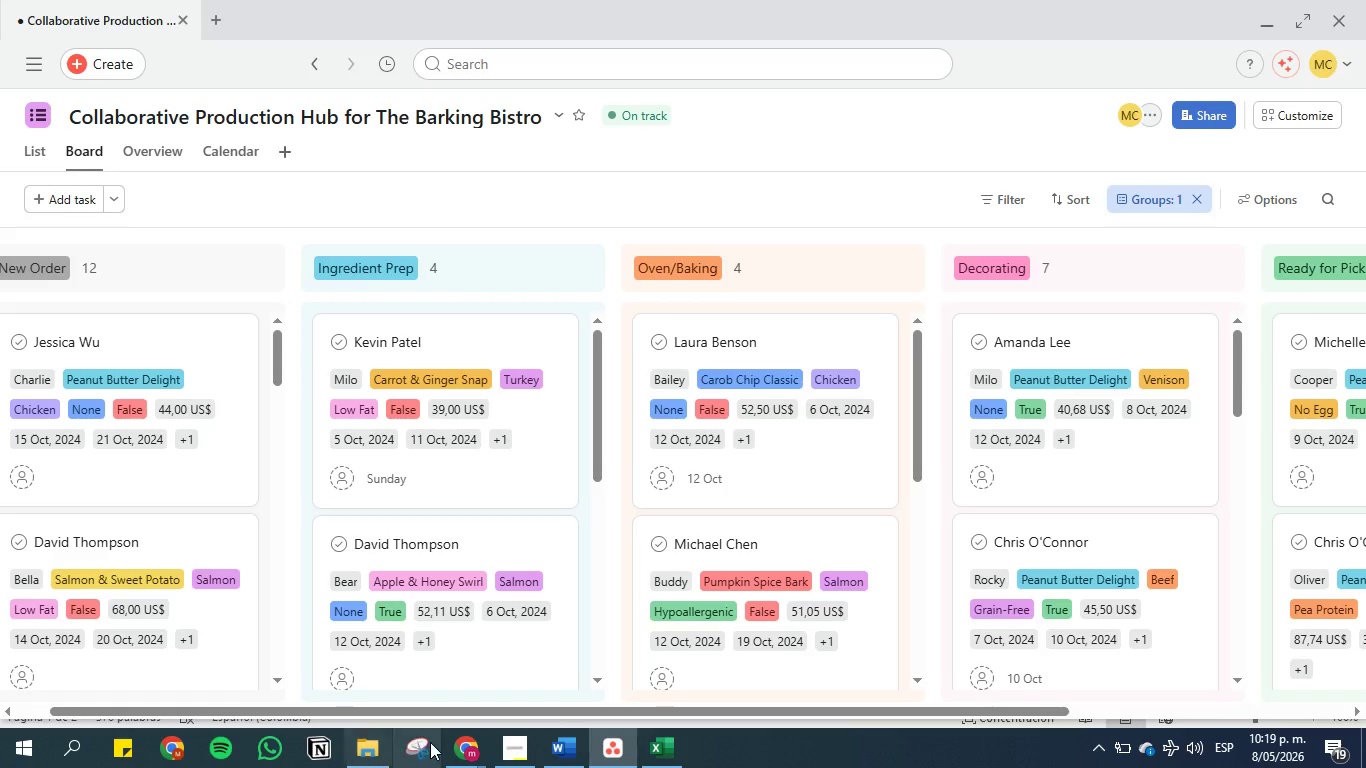 
left_click([460, 747])
 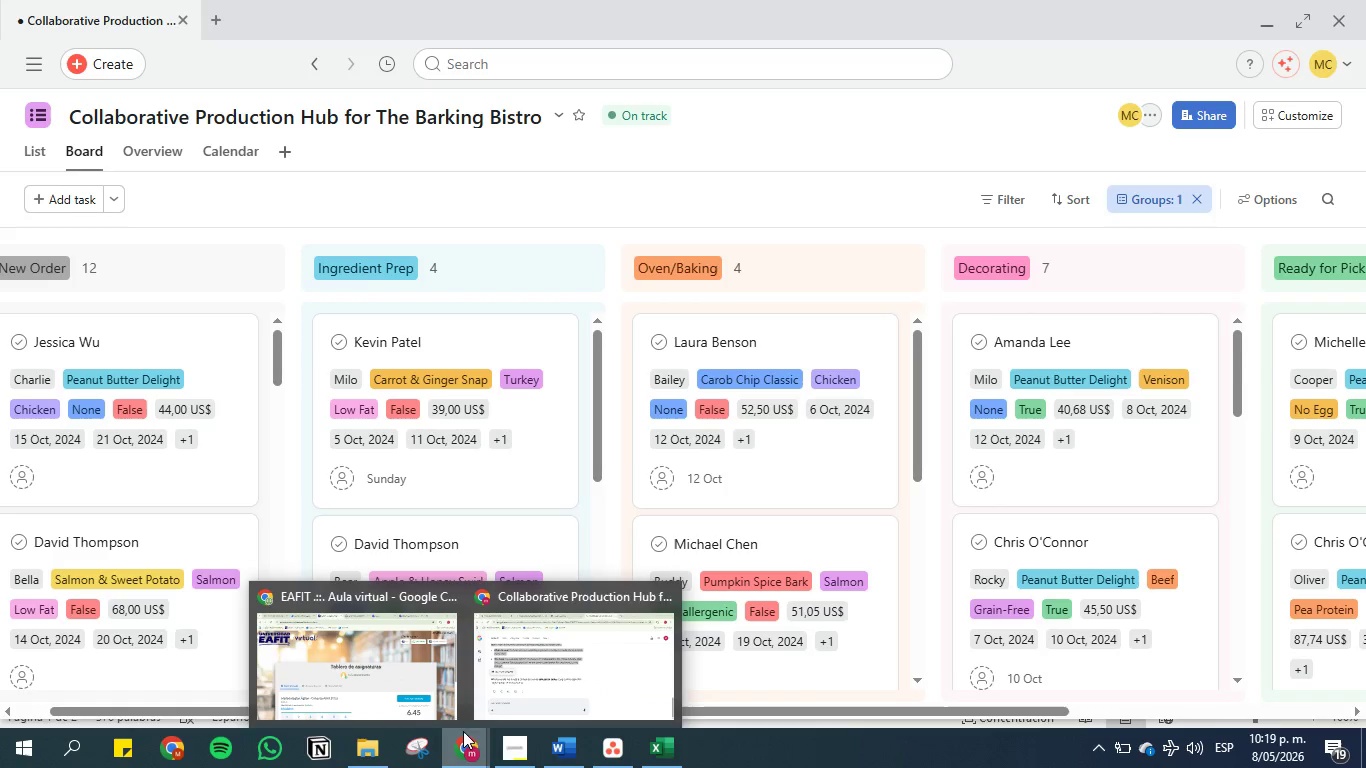 
left_click([524, 643])
 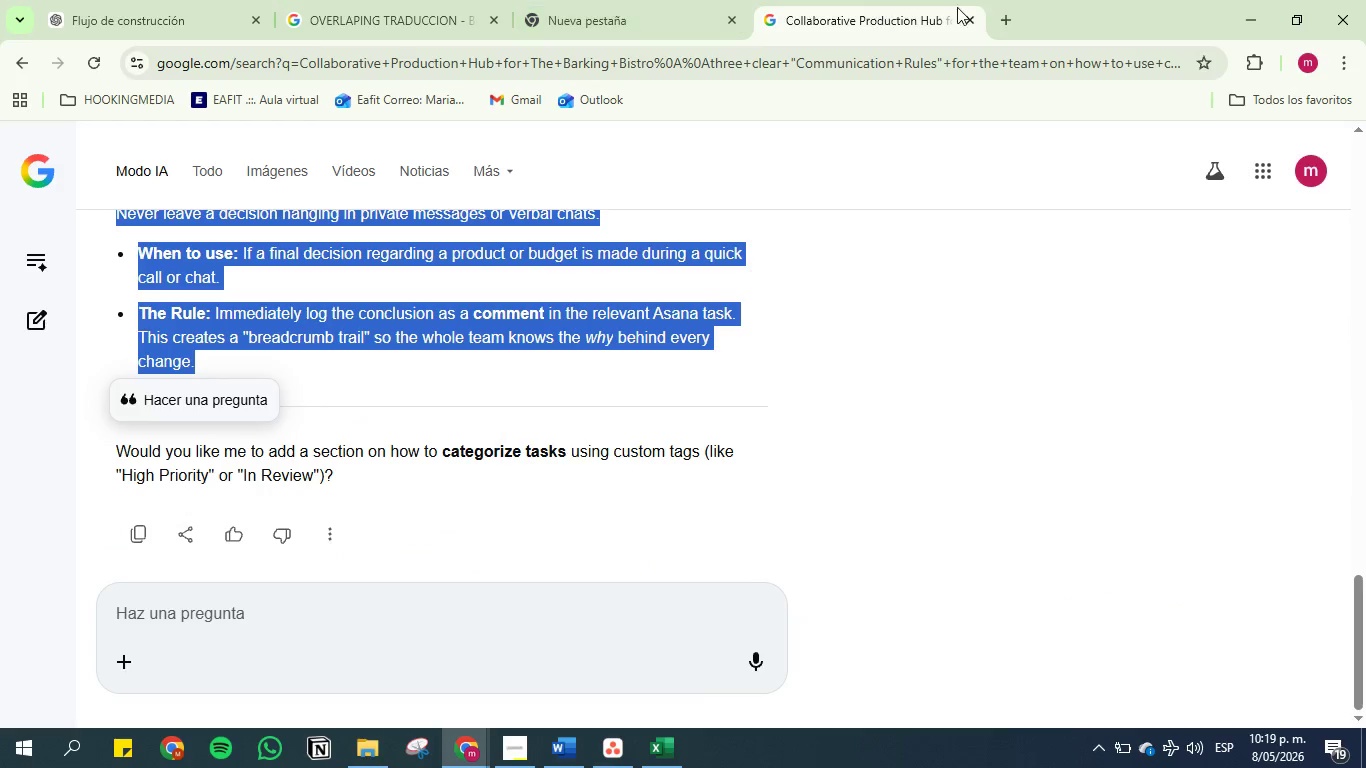 
left_click([966, 17])
 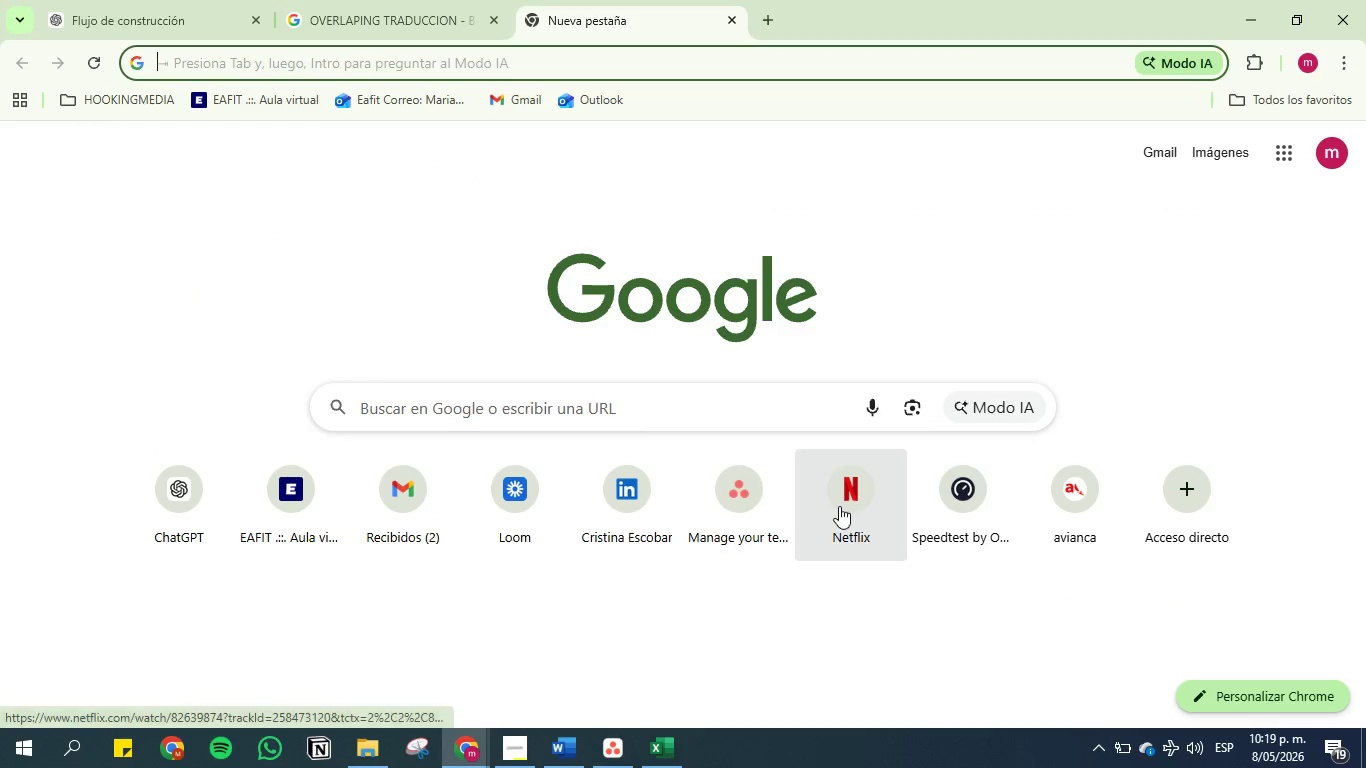 
left_click([717, 505])
 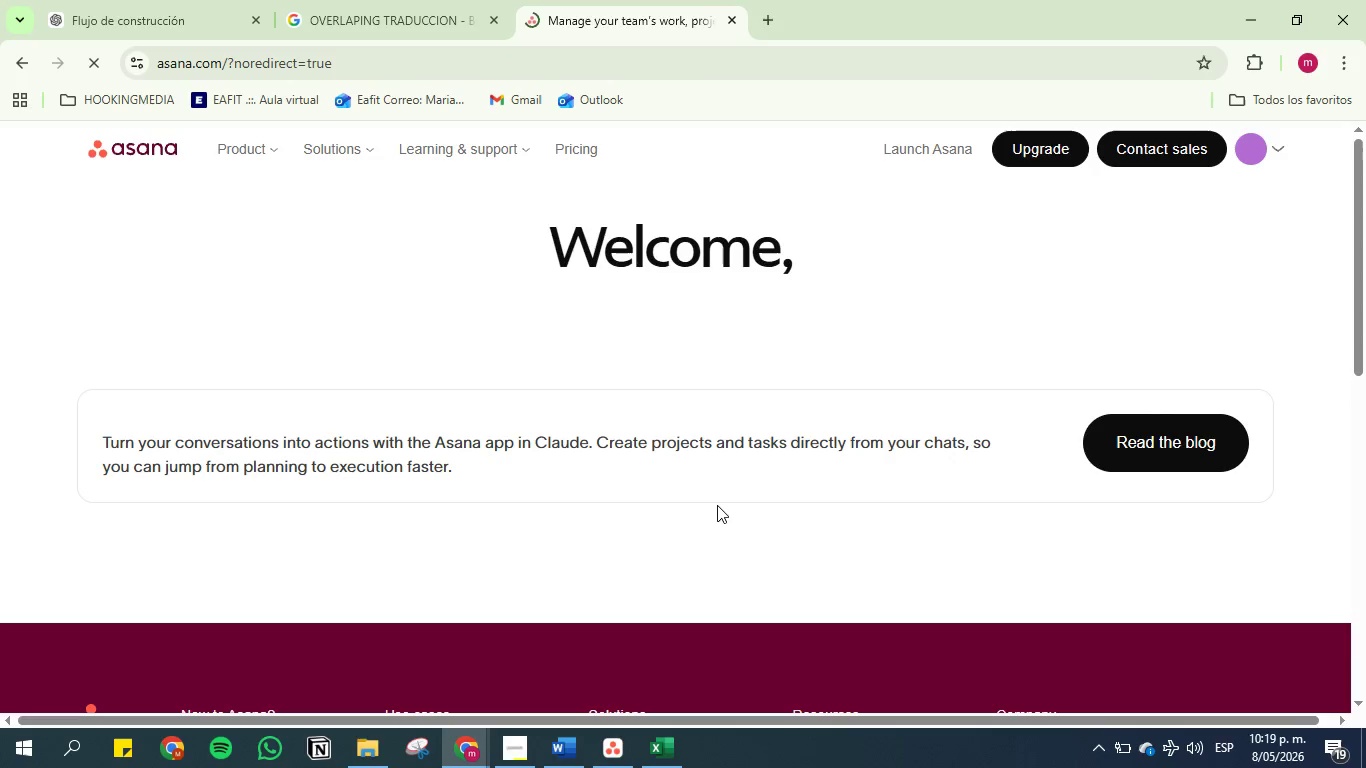 
wait(5.95)
 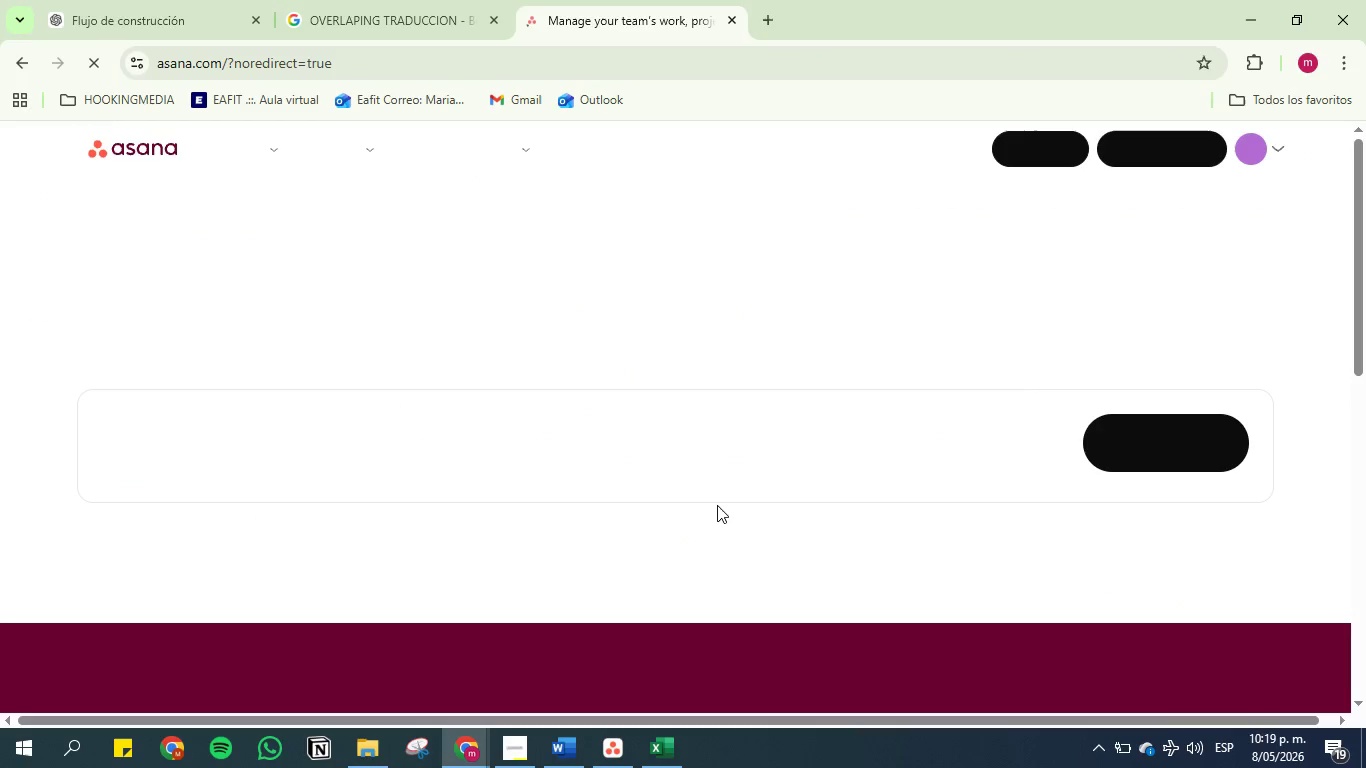 
scroll: coordinate [906, 321], scroll_direction: up, amount: 12.0
 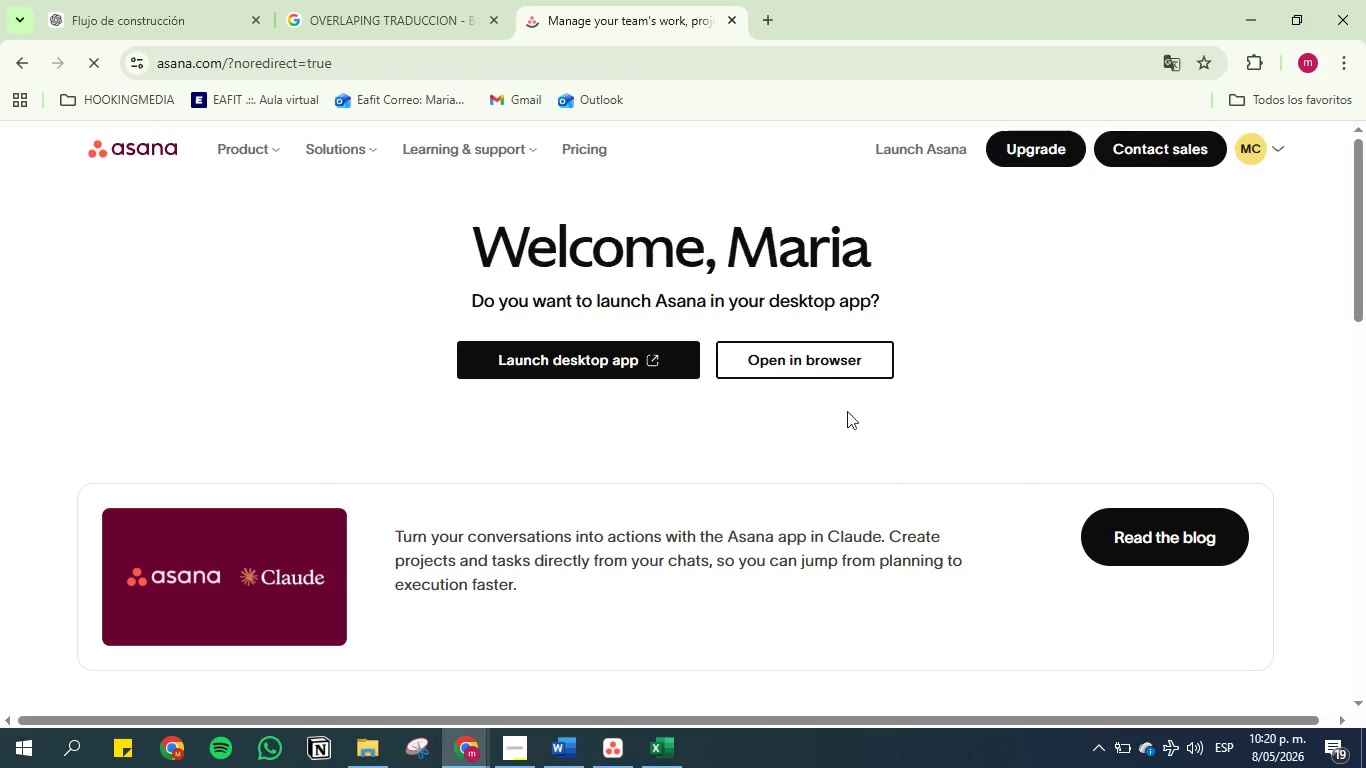 
left_click([824, 370])
 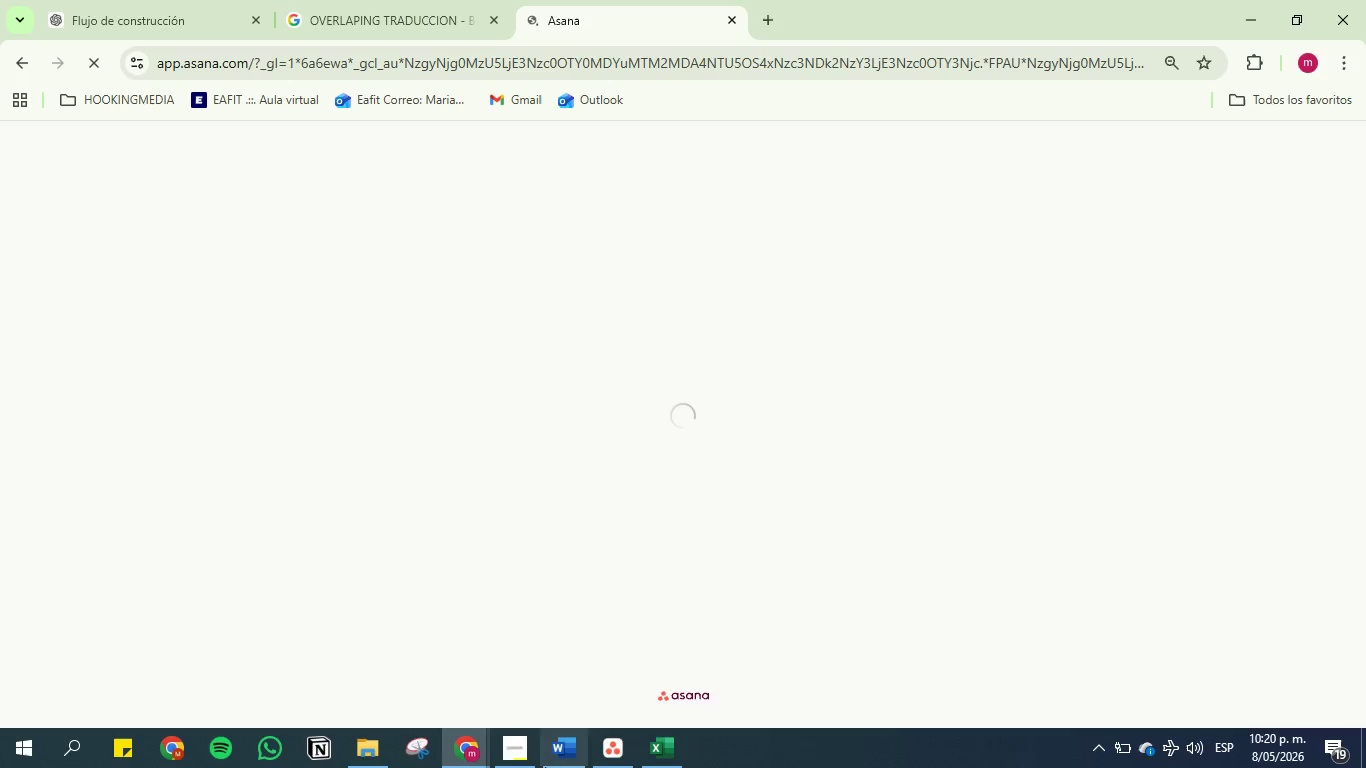 
left_click([621, 752])
 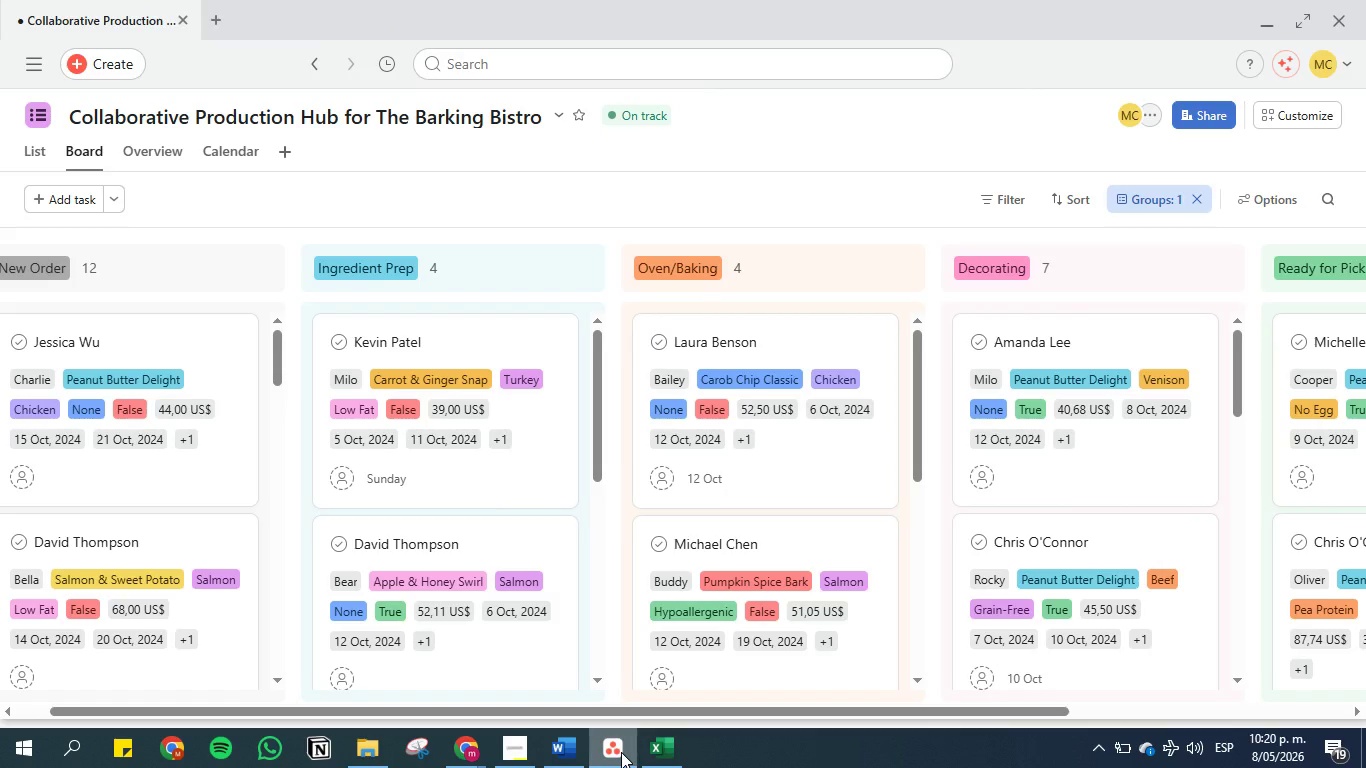 
left_click([621, 752])
 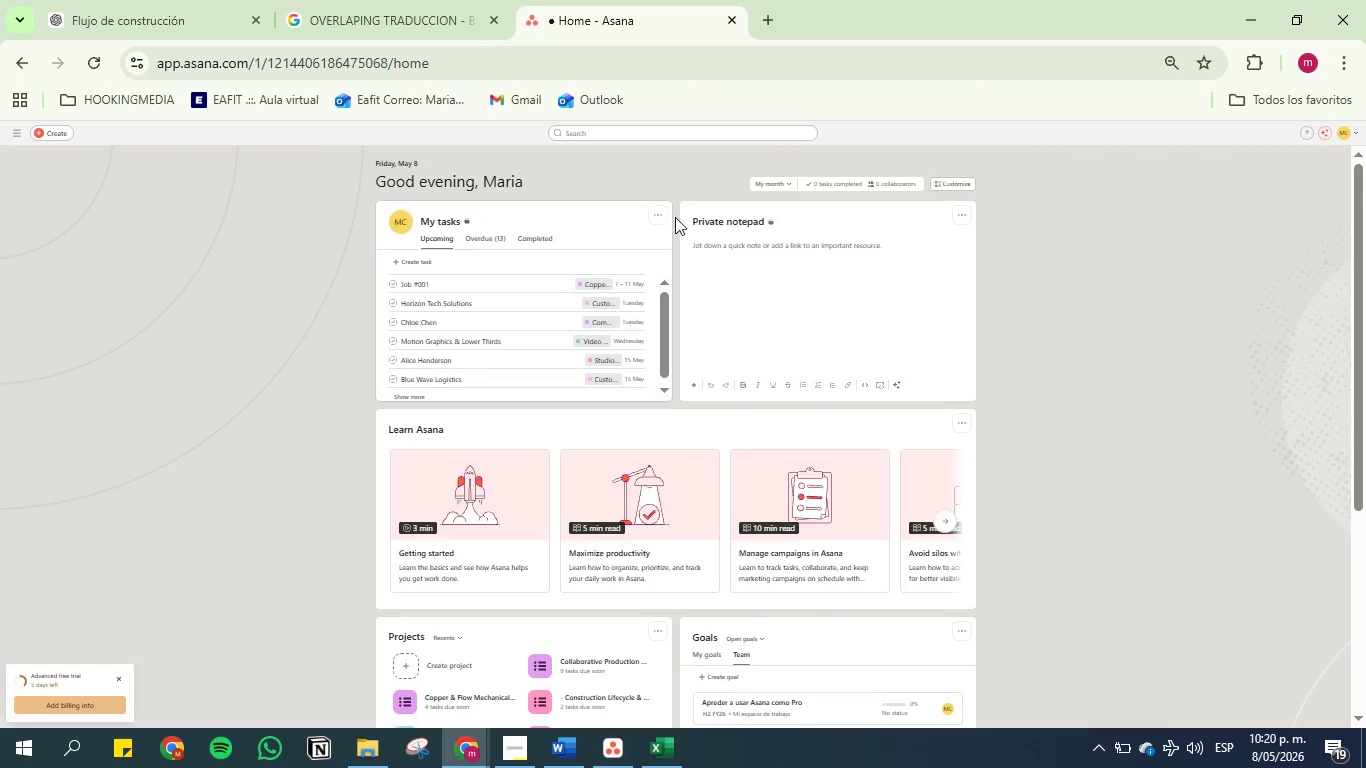 
scroll: coordinate [563, 421], scroll_direction: down, amount: 2.0
 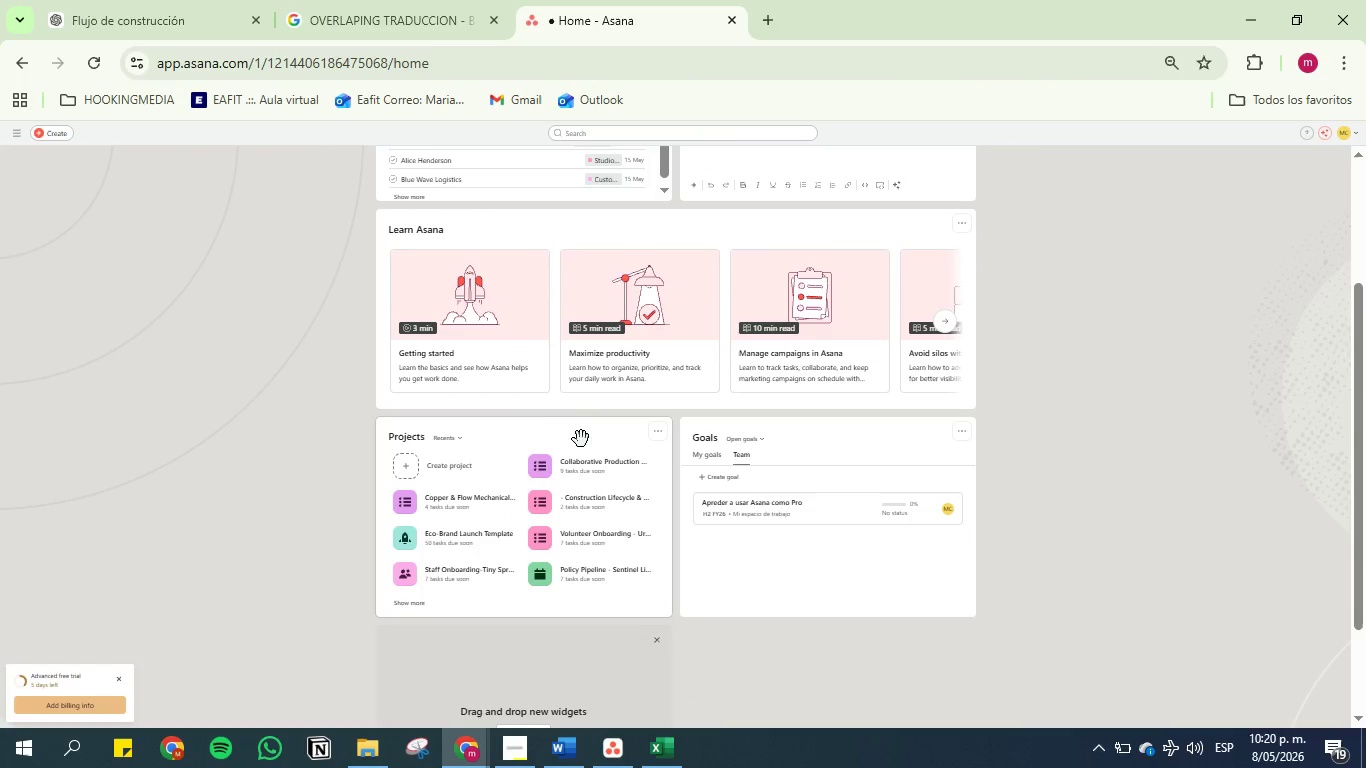 
left_click([581, 469])
 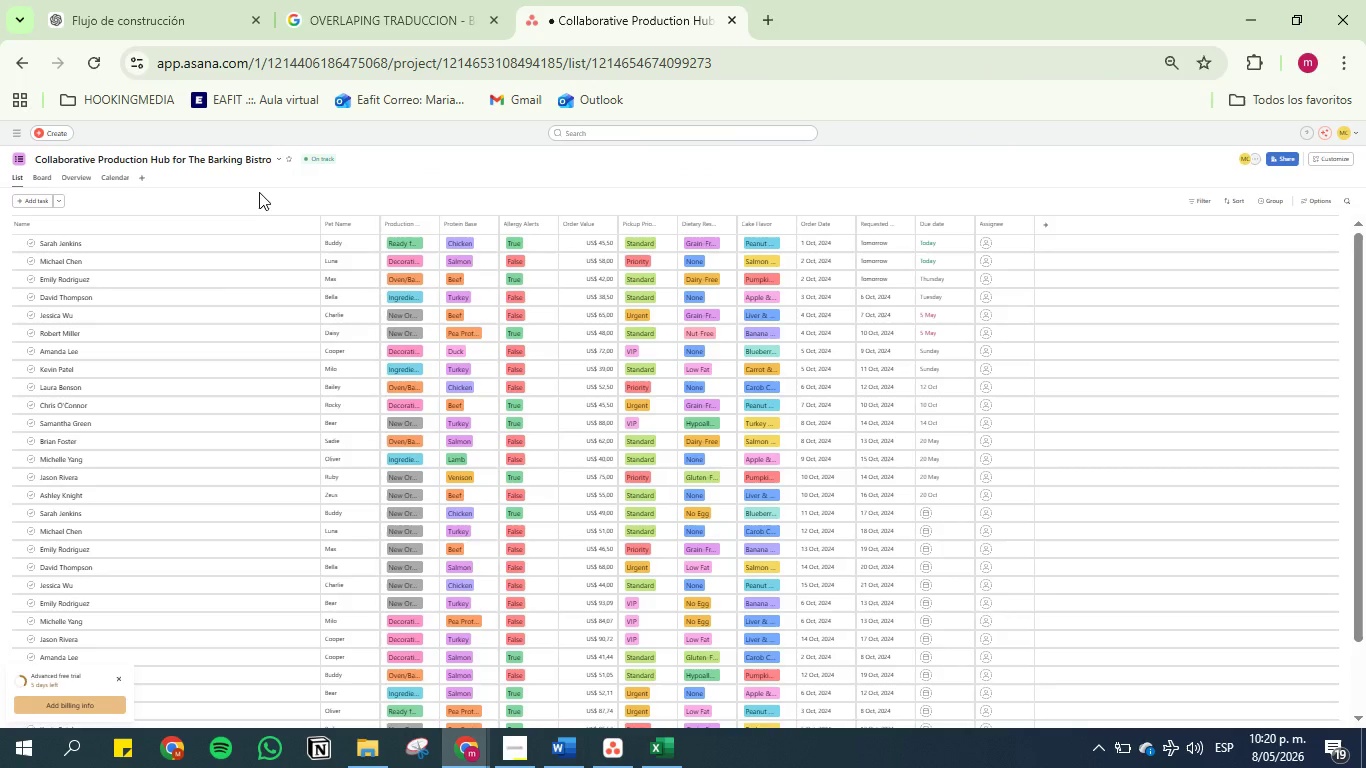 
wait(9.02)
 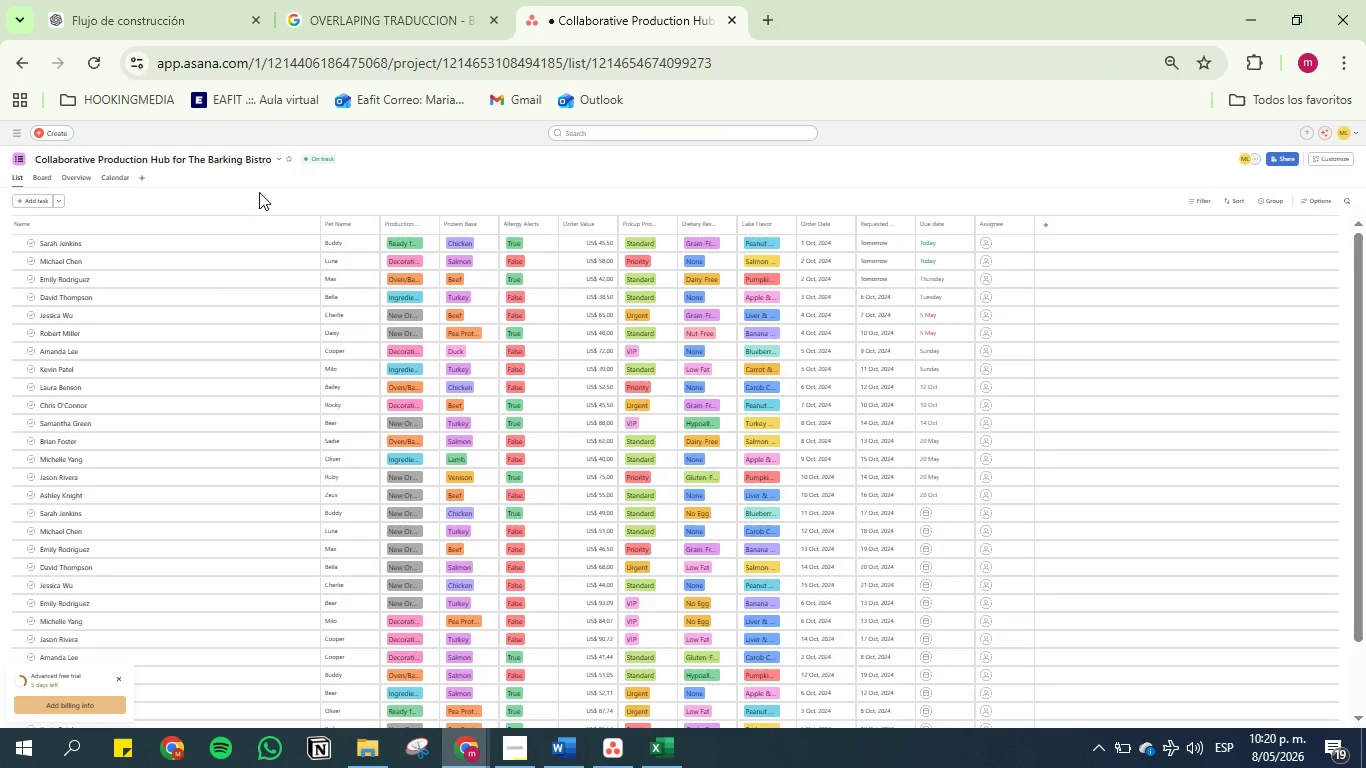 
left_click([45, 181])
 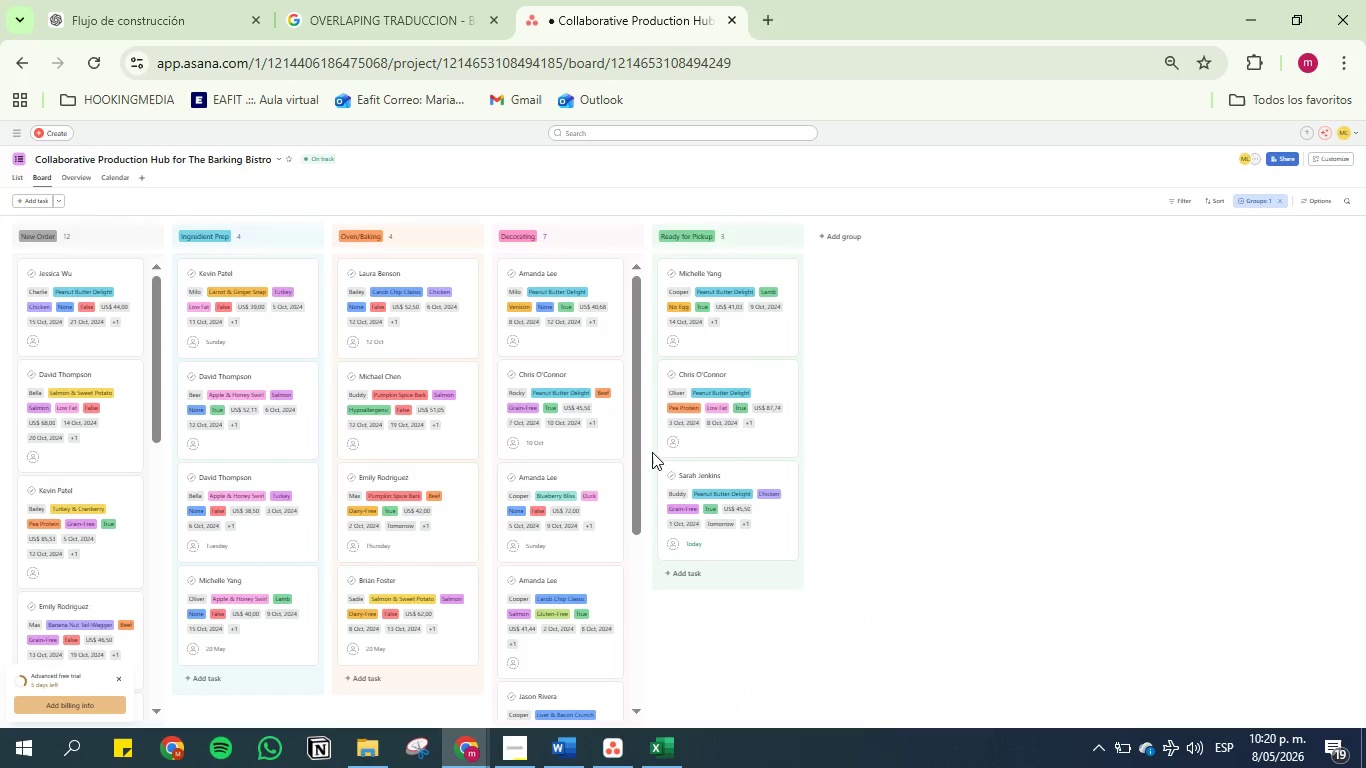 
hold_key(key=ControlLeft, duration=1.52)
scroll: coordinate [824, 399], scroll_direction: up, amount: 3.0
 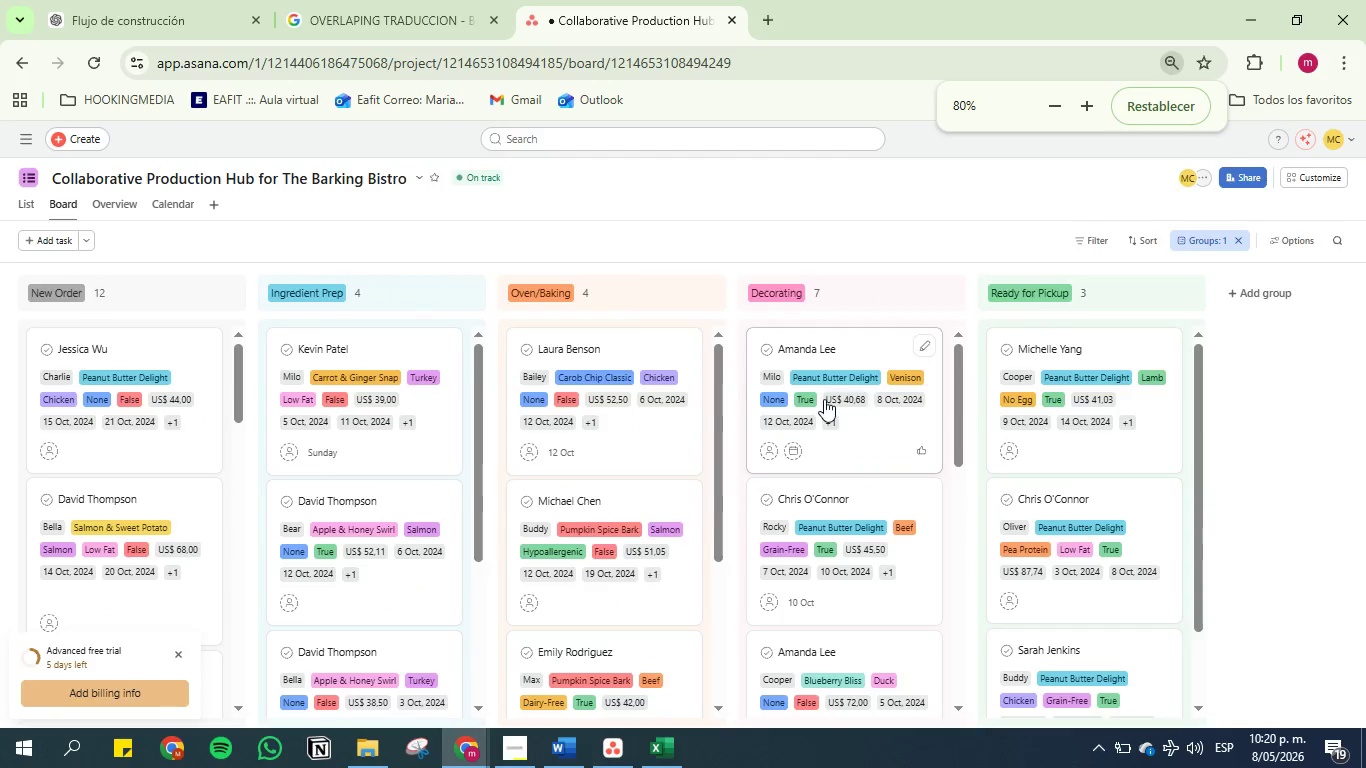 
hold_key(key=ControlLeft, duration=0.81)
 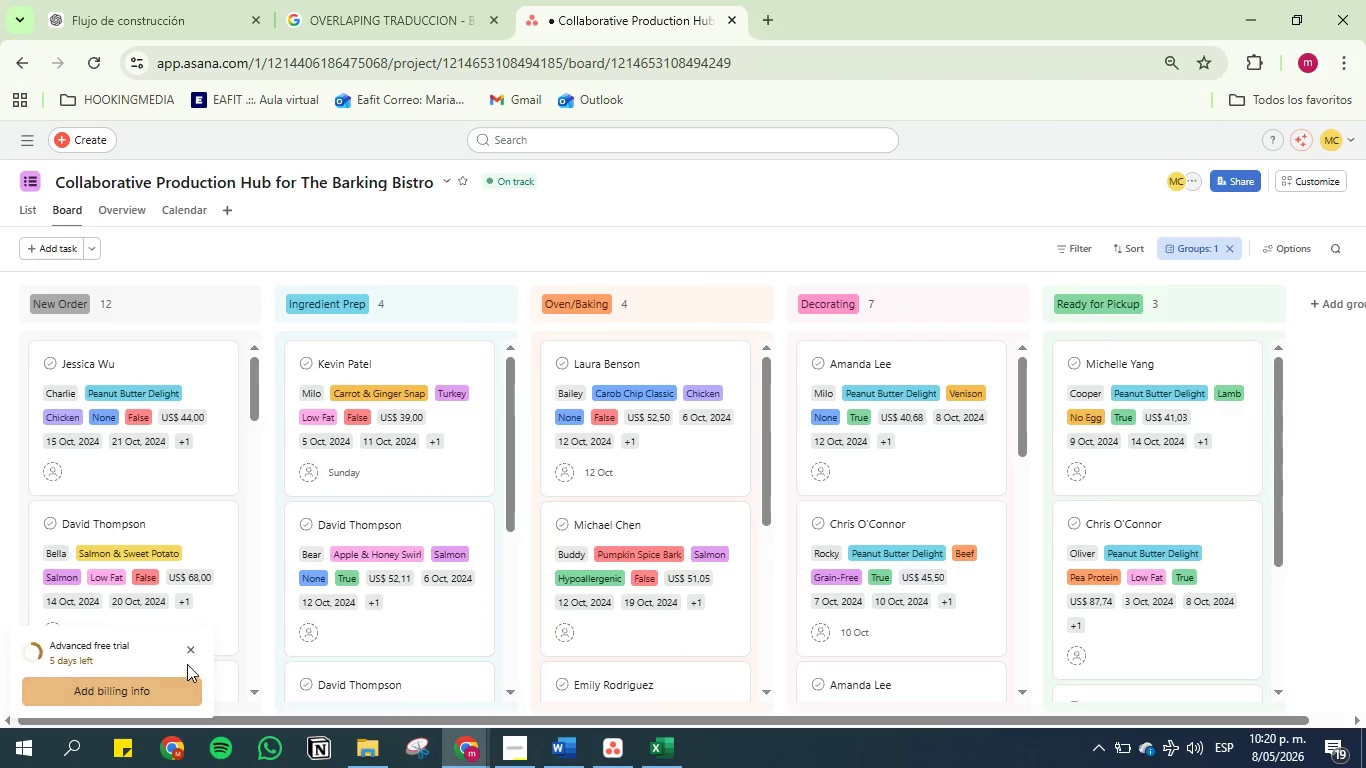 
left_click([189, 648])
 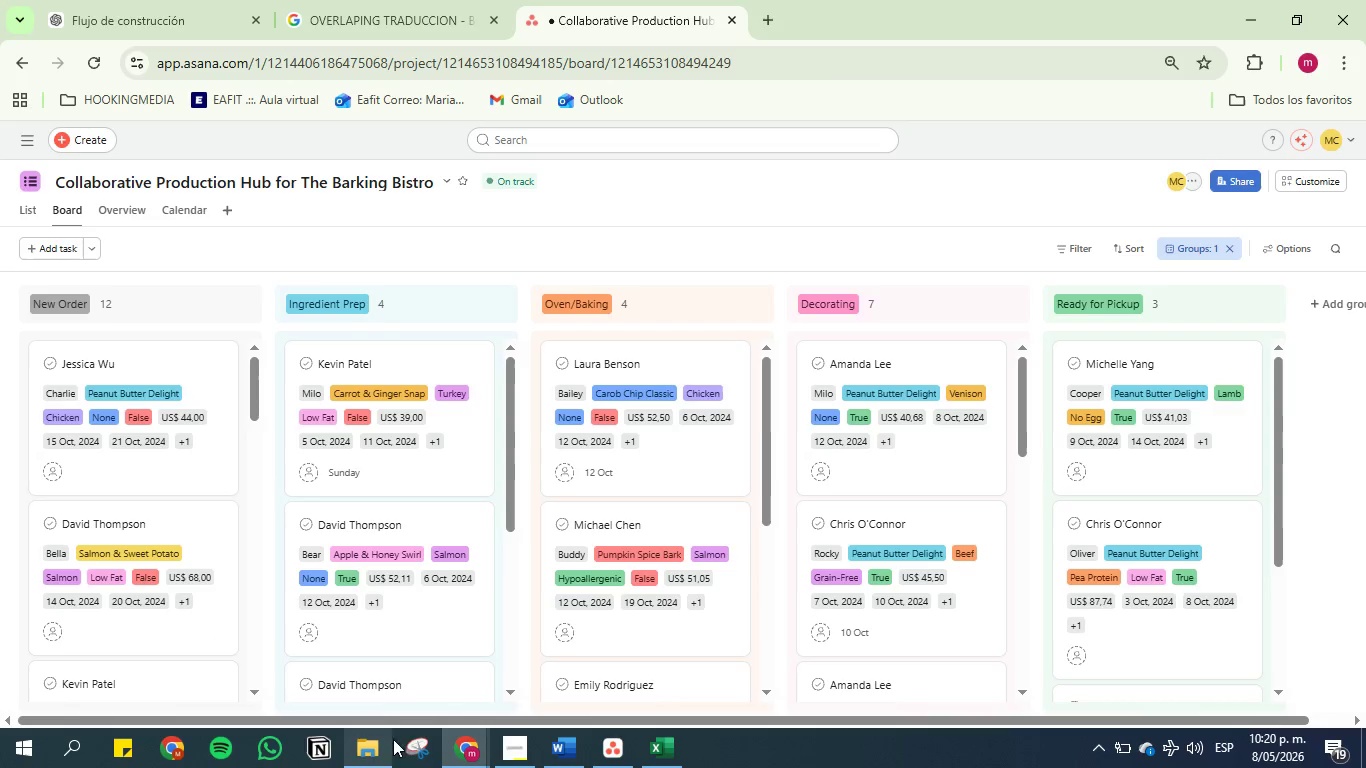 
left_click([412, 747])
 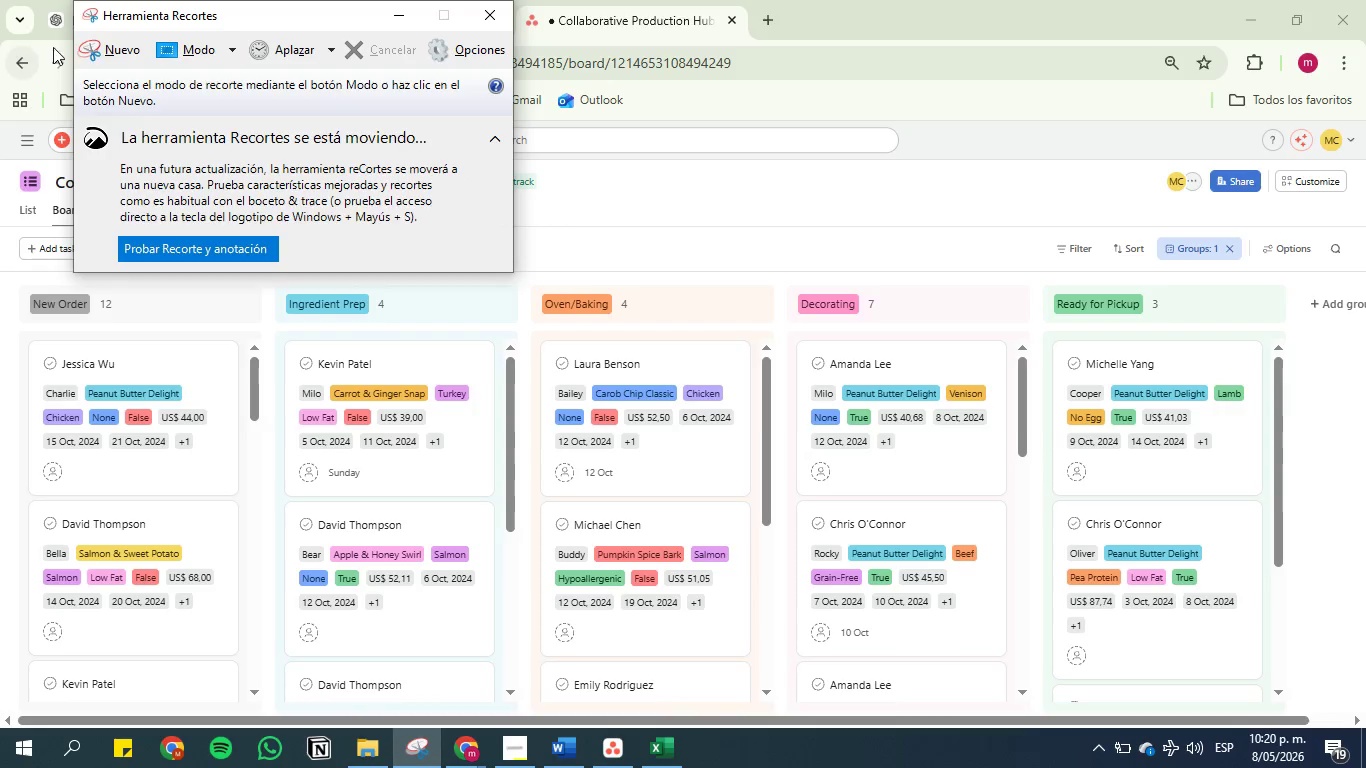 
left_click([106, 49])
 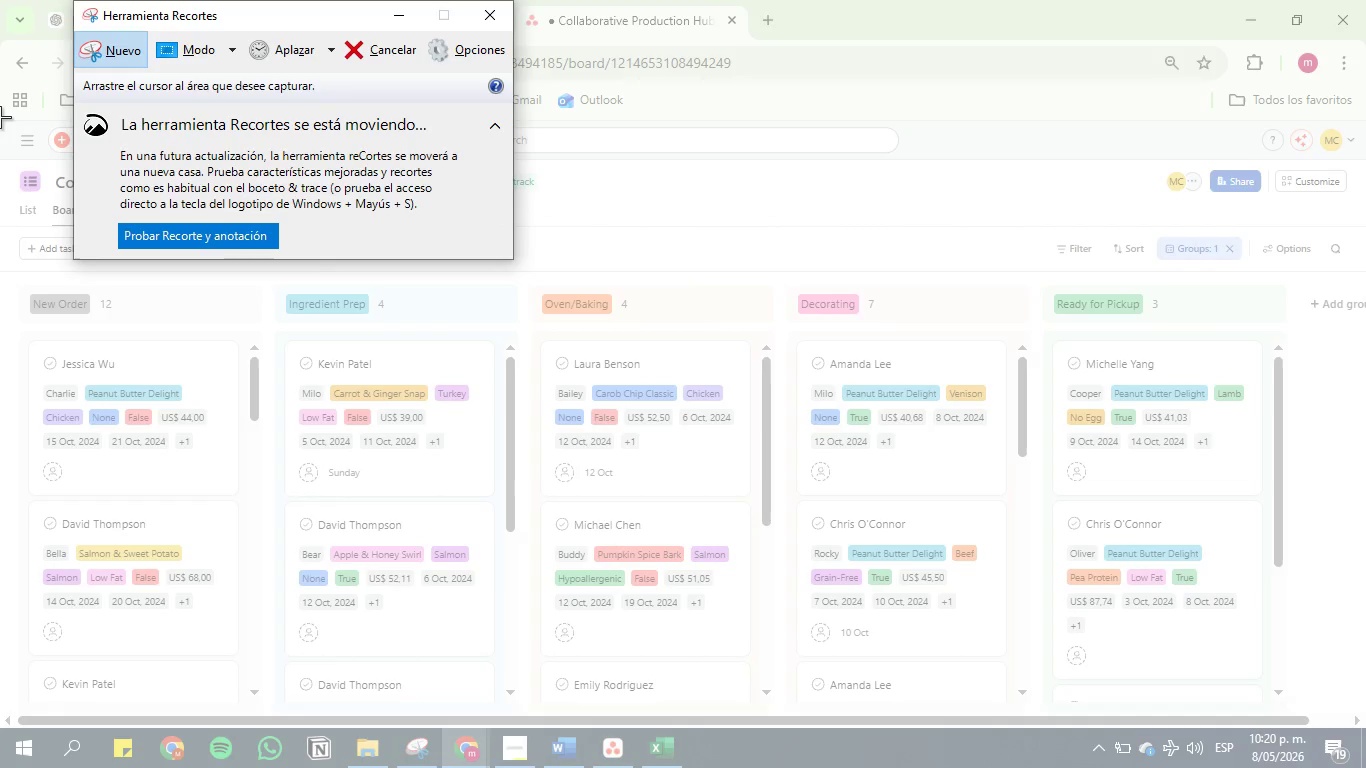 
left_click_drag(start_coordinate=[0, 116], to_coordinate=[1365, 711])
 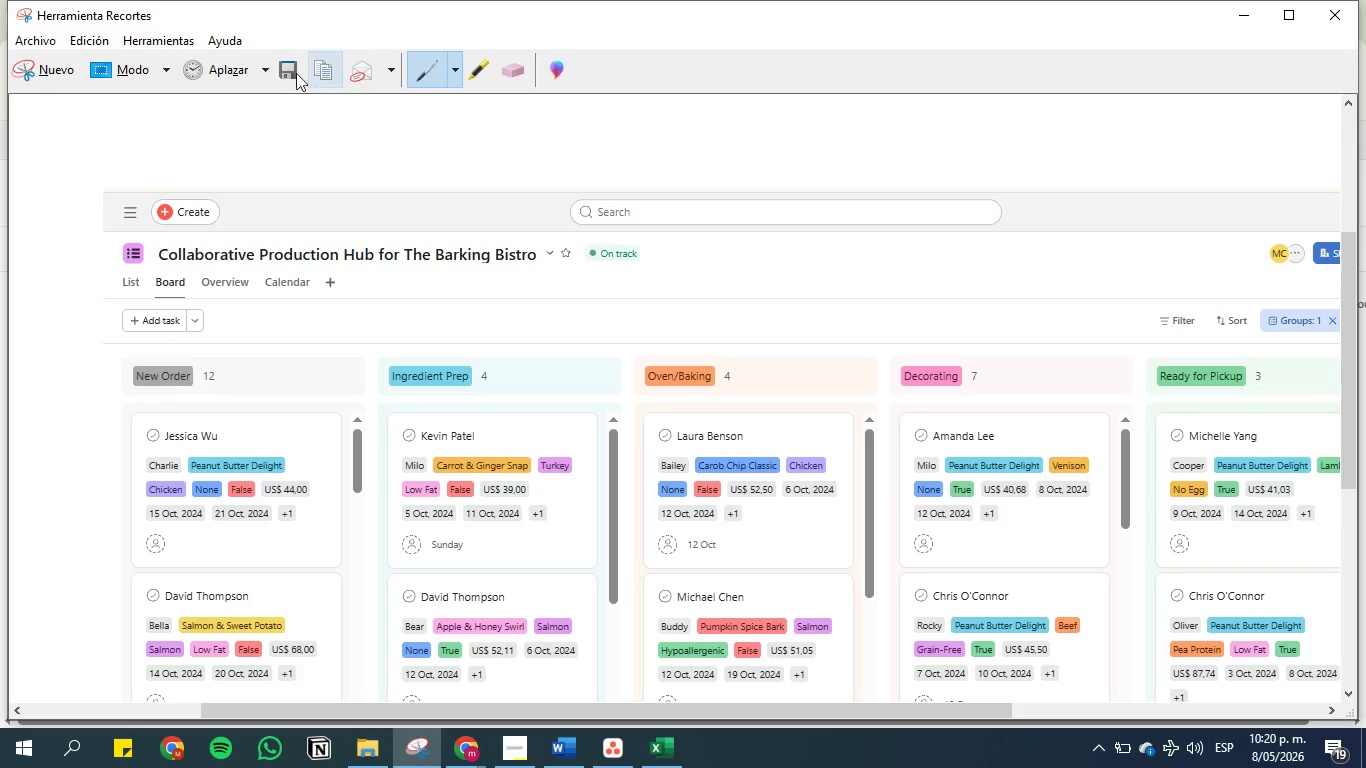 
left_click([279, 70])
 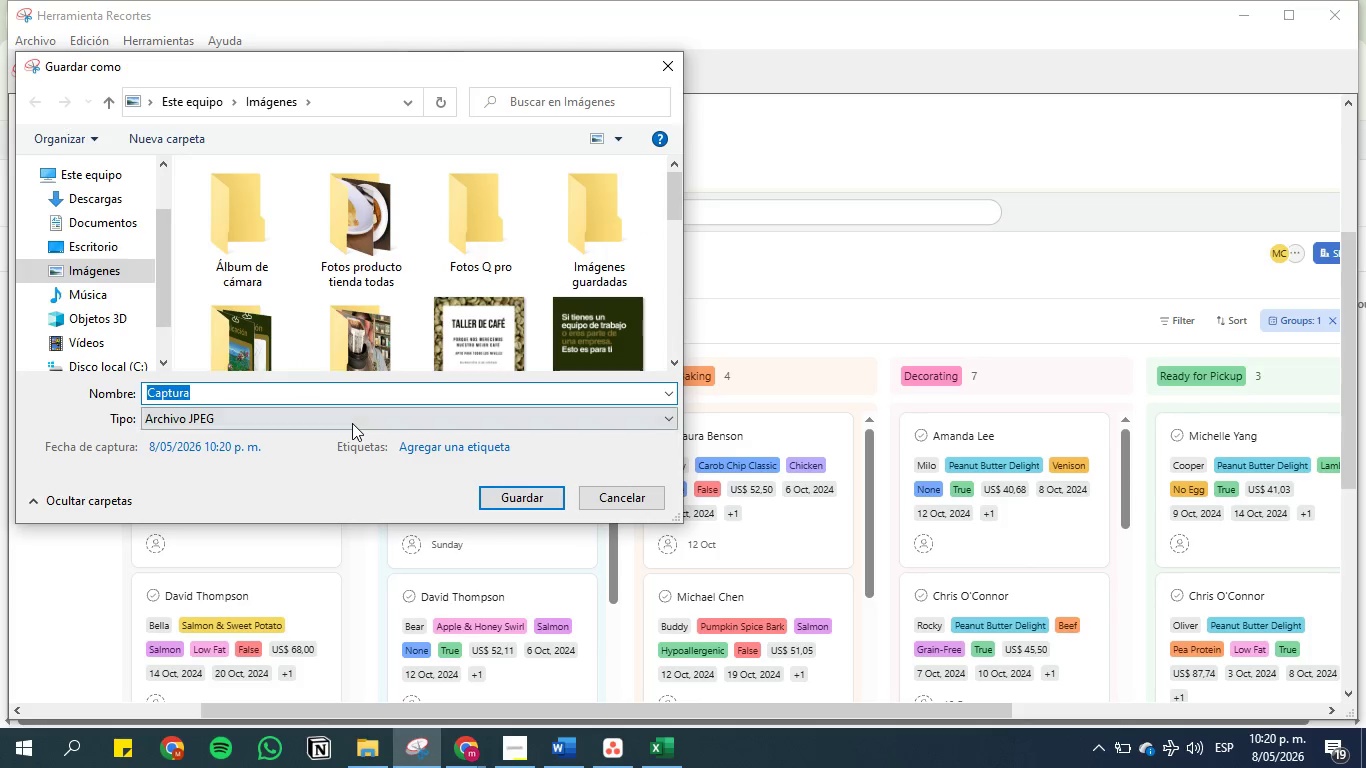 
key(Backspace)
 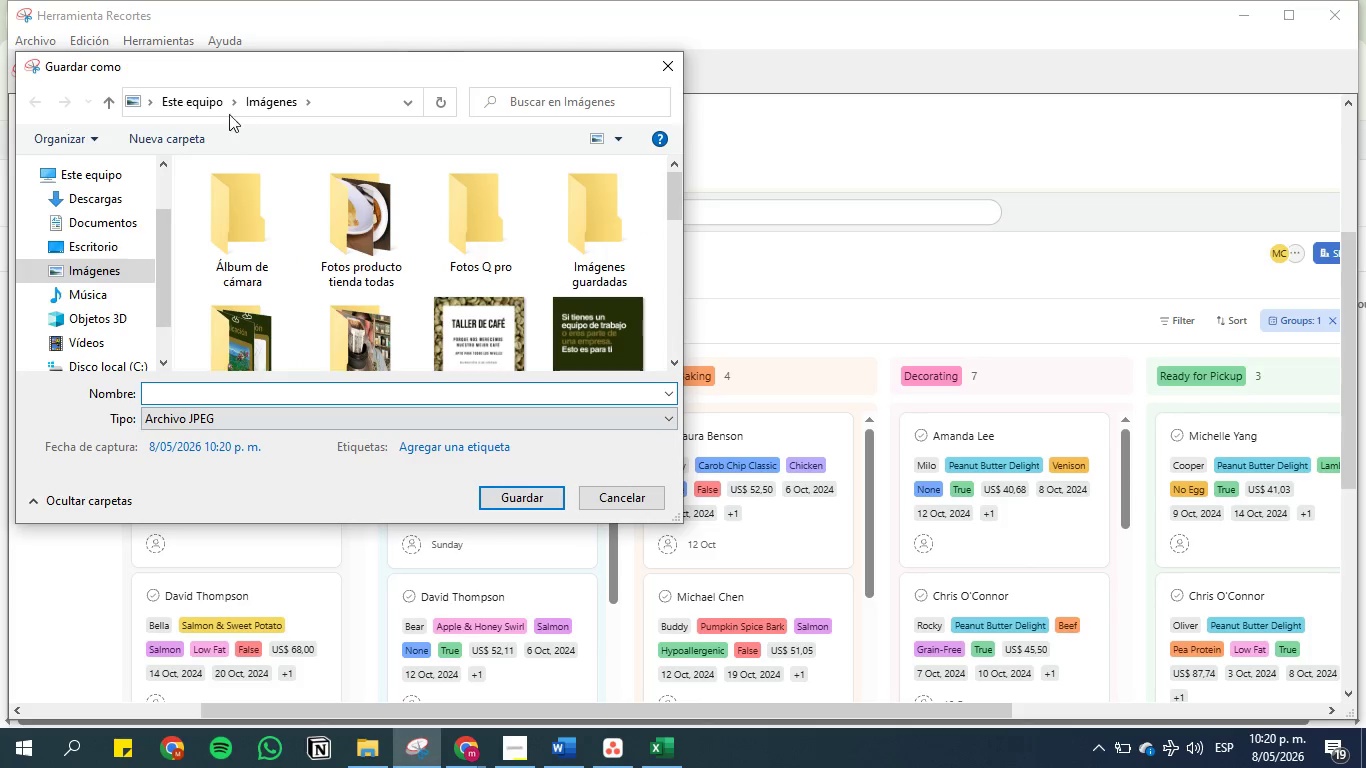 
left_click([173, 96])
 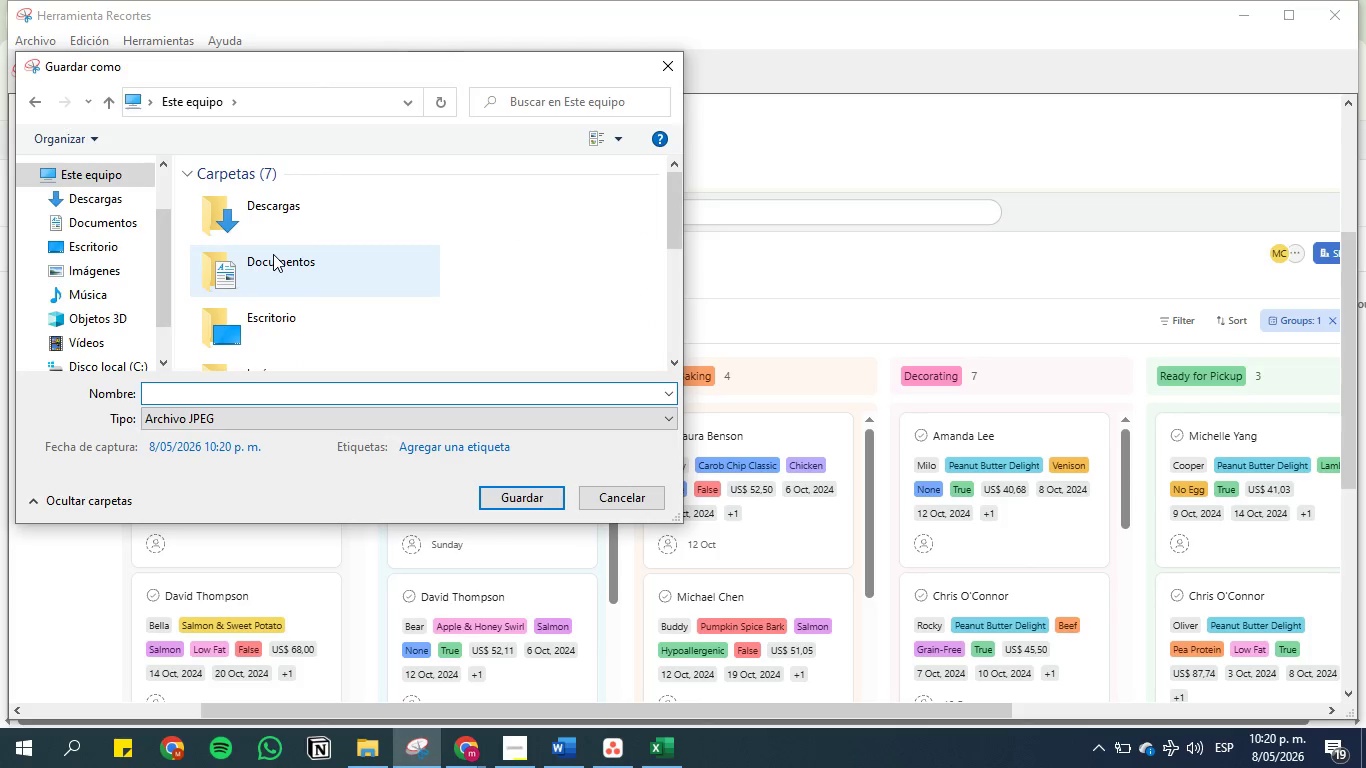 
double_click([273, 255])
 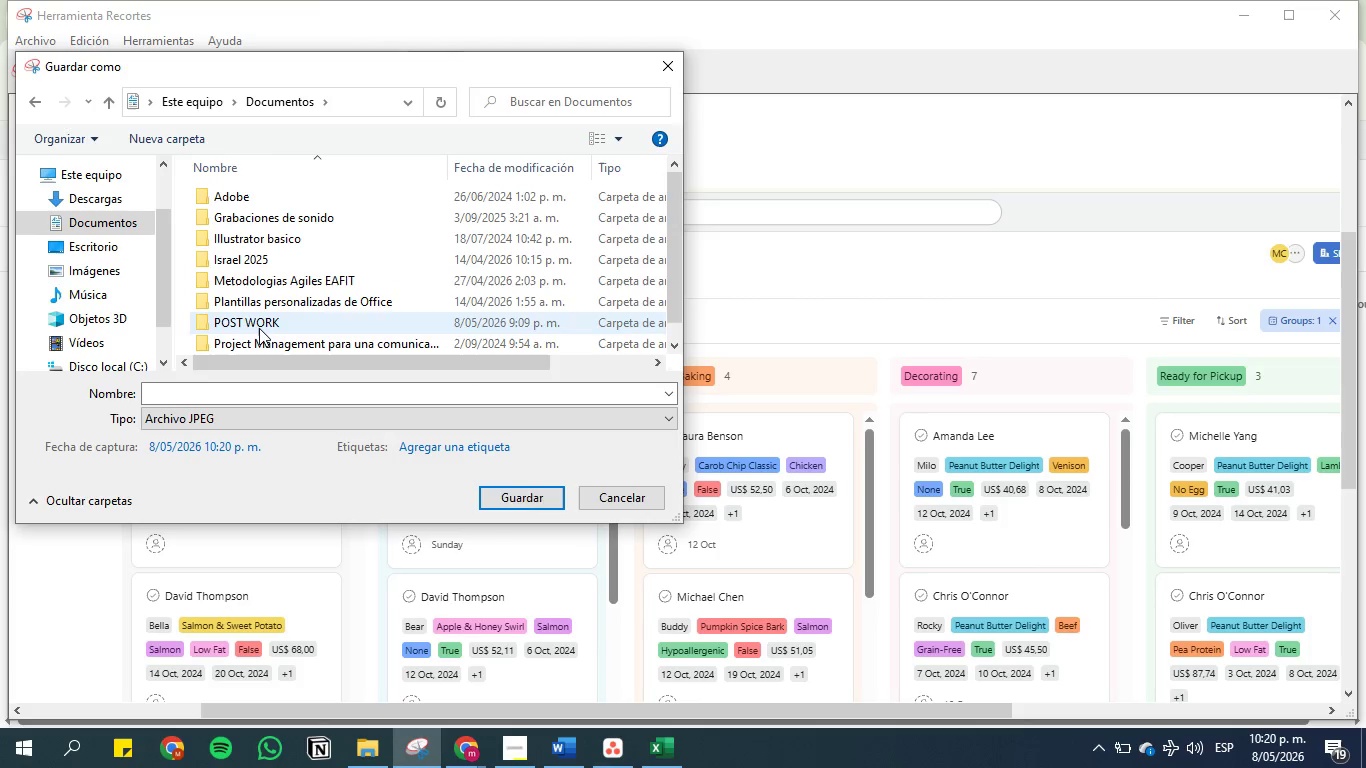 
double_click([259, 328])
 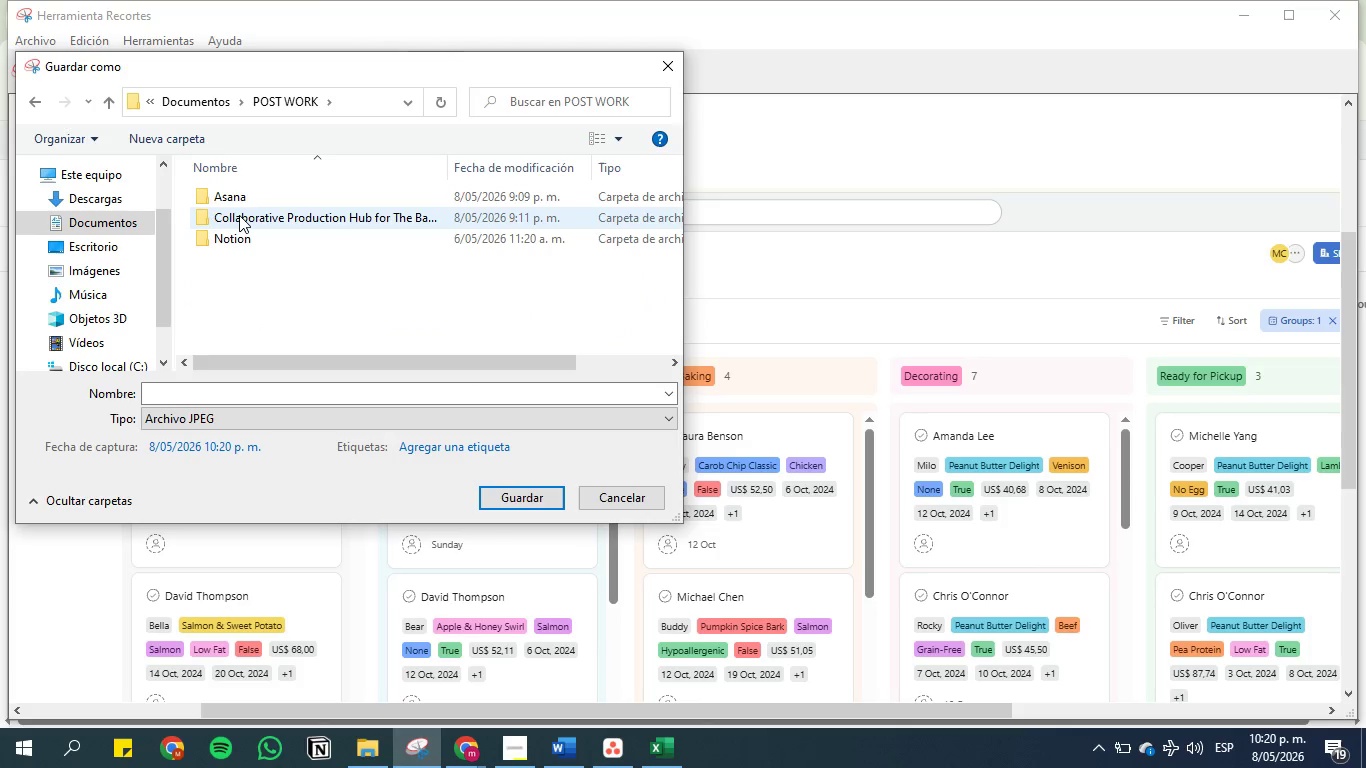 
double_click([239, 215])
 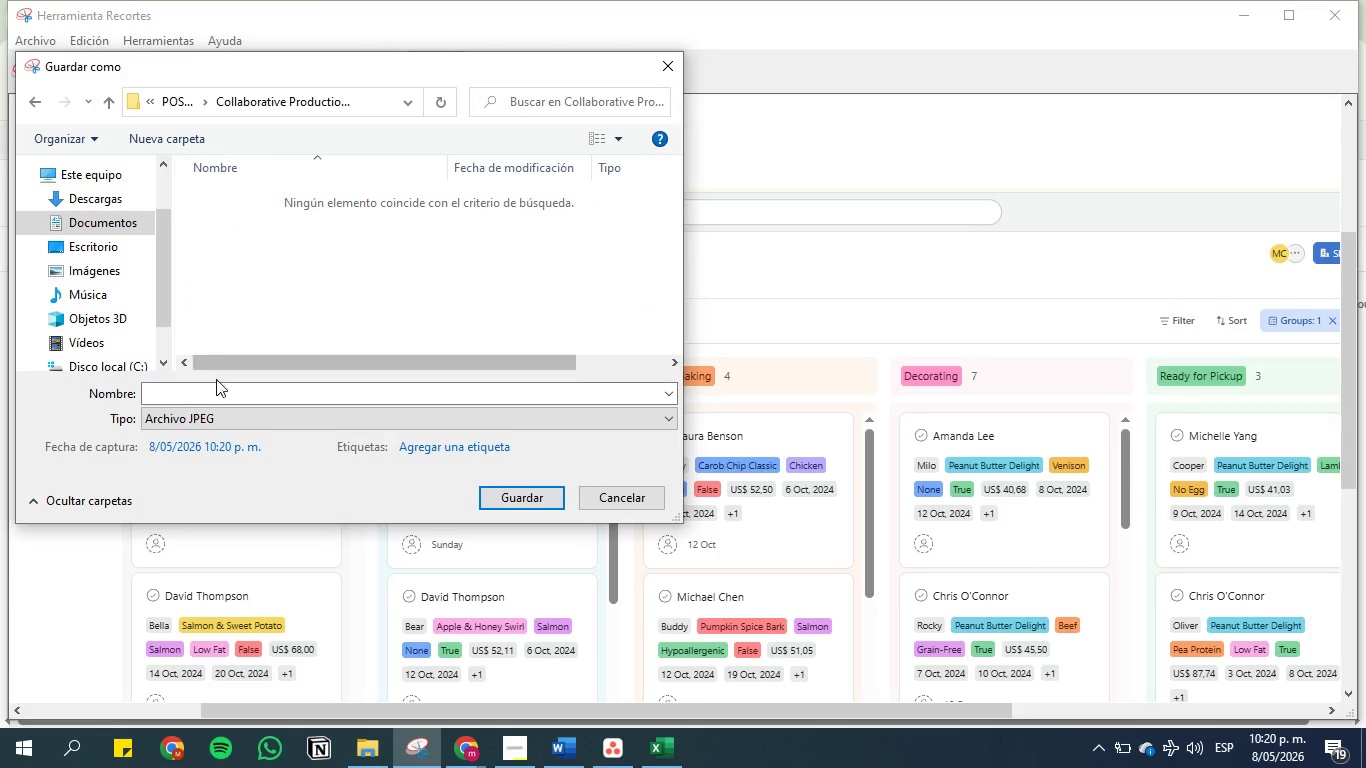 
left_click([216, 385])
 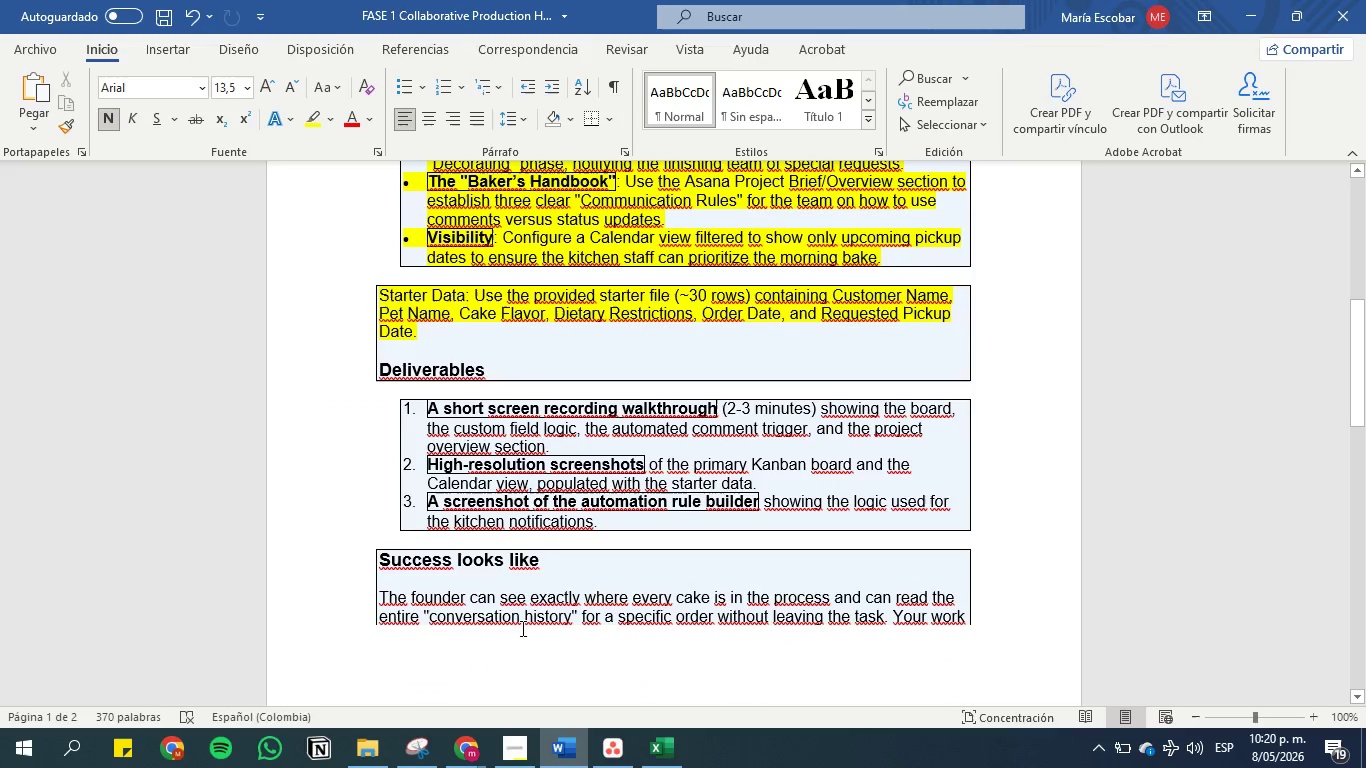 
left_click([467, 468])
 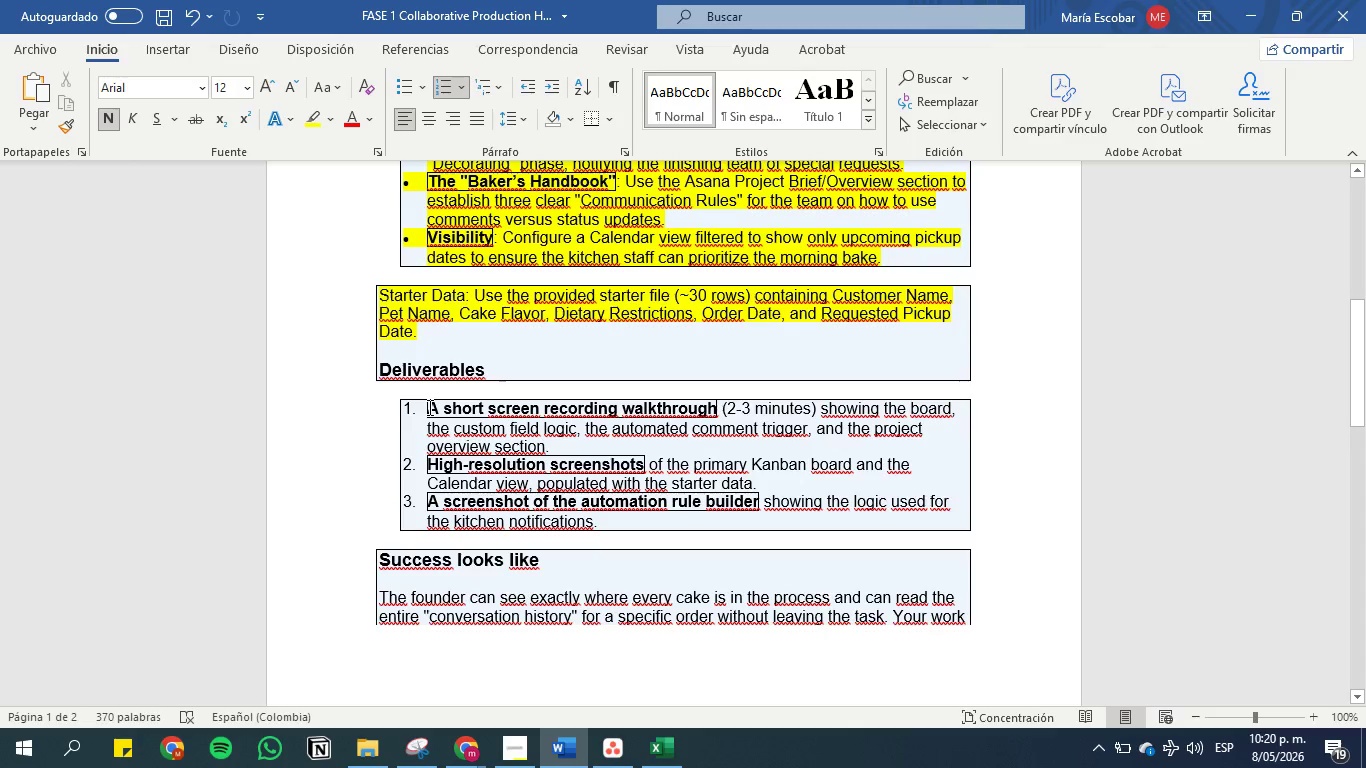 
wait(5.28)
 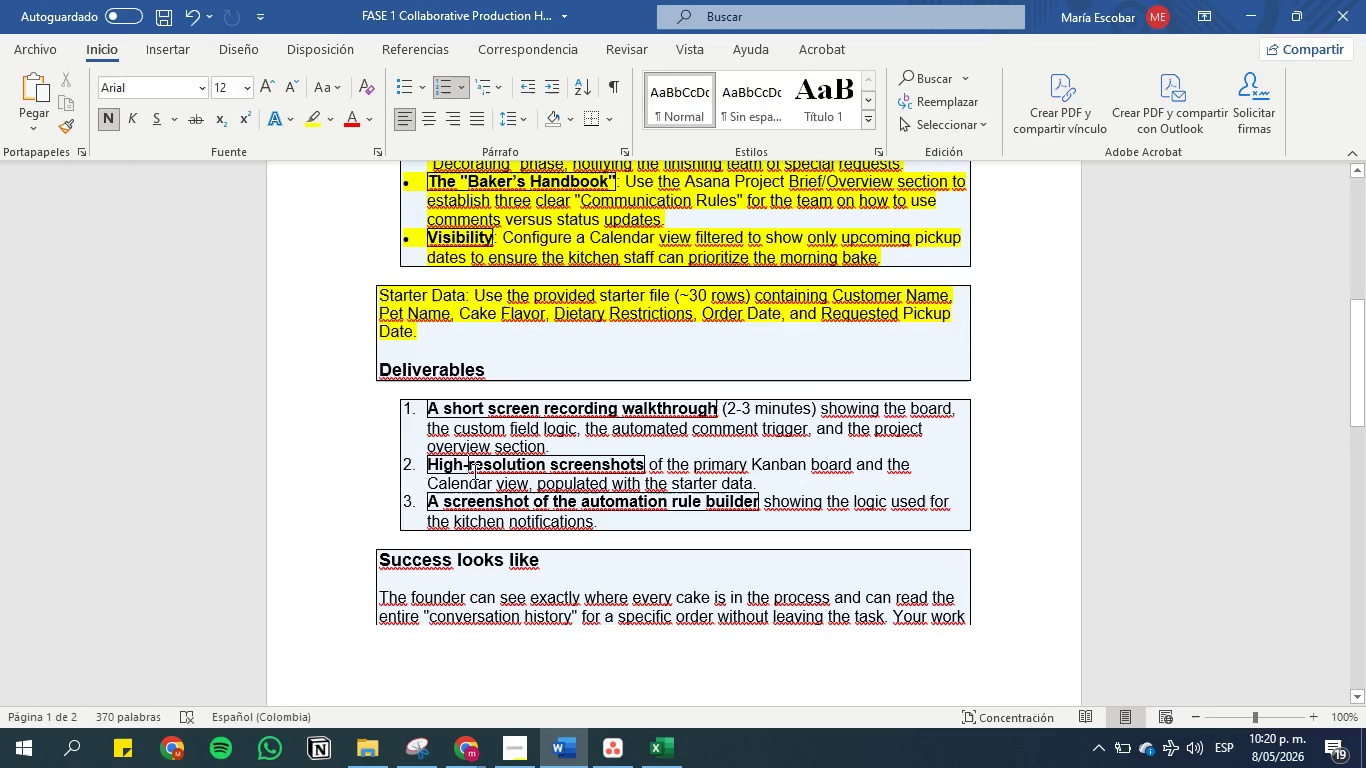 
left_click_drag(start_coordinate=[428, 462], to_coordinate=[850, 462])
 